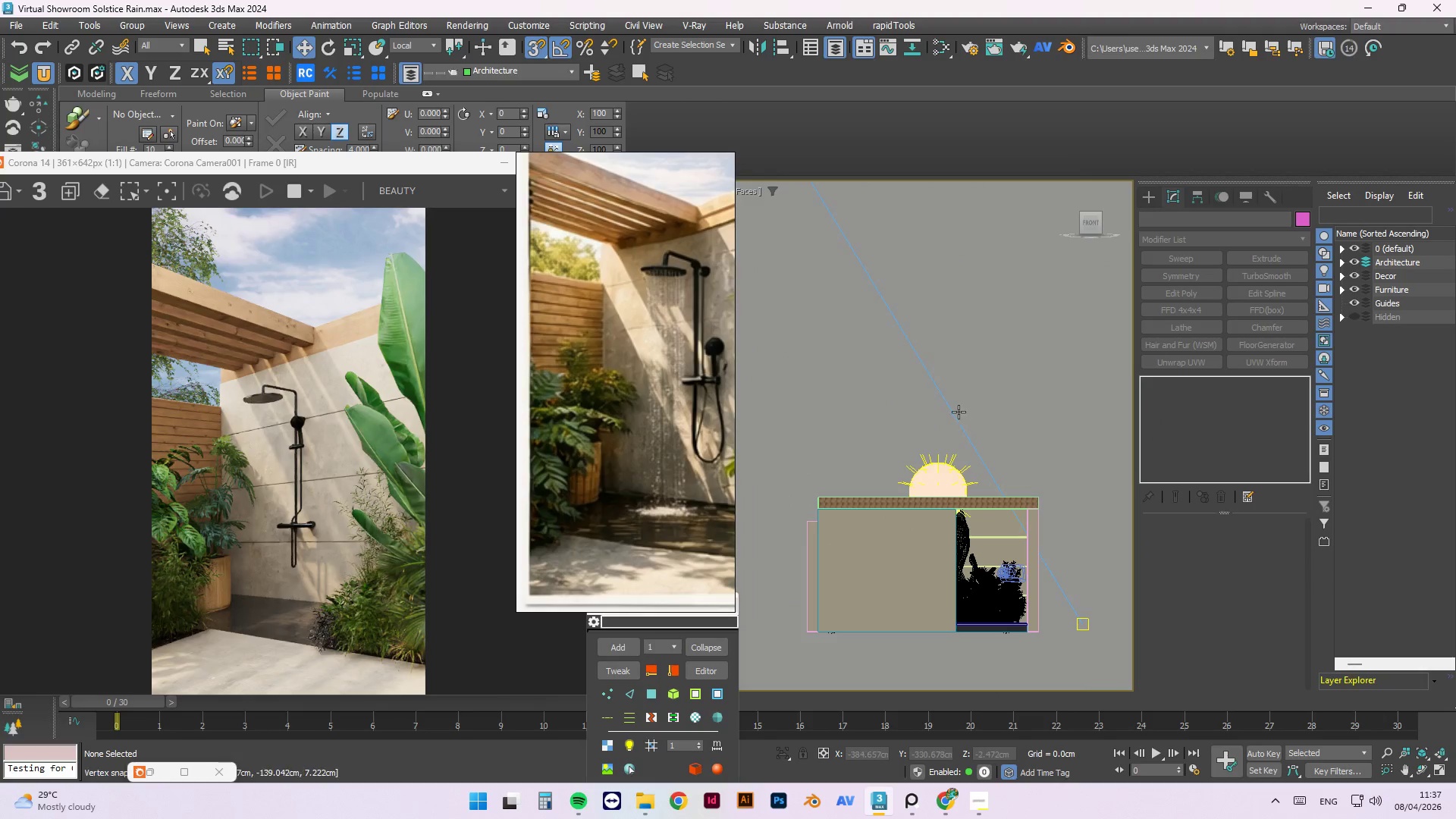 
key(S)
 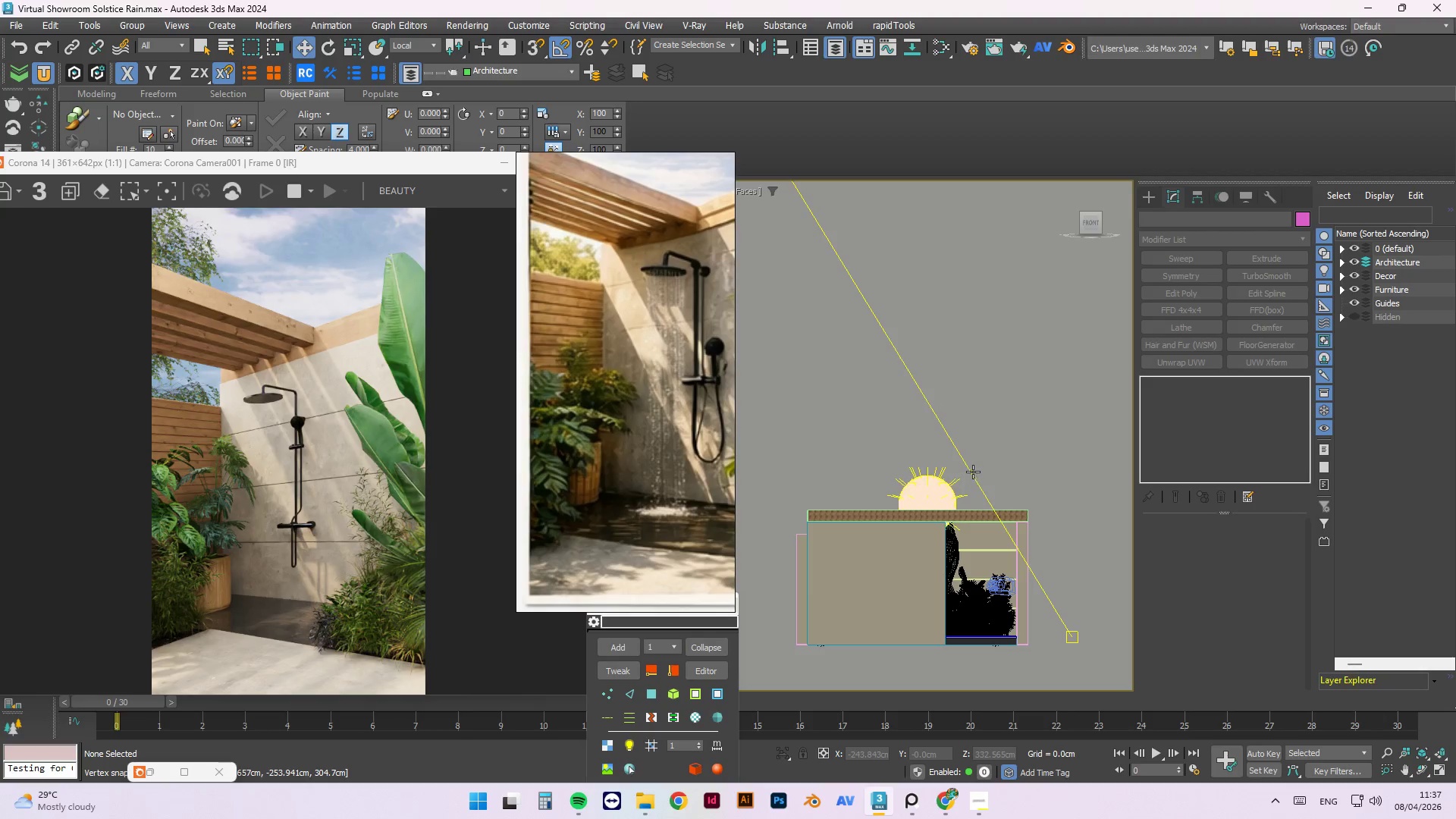 
key(Control+S)
 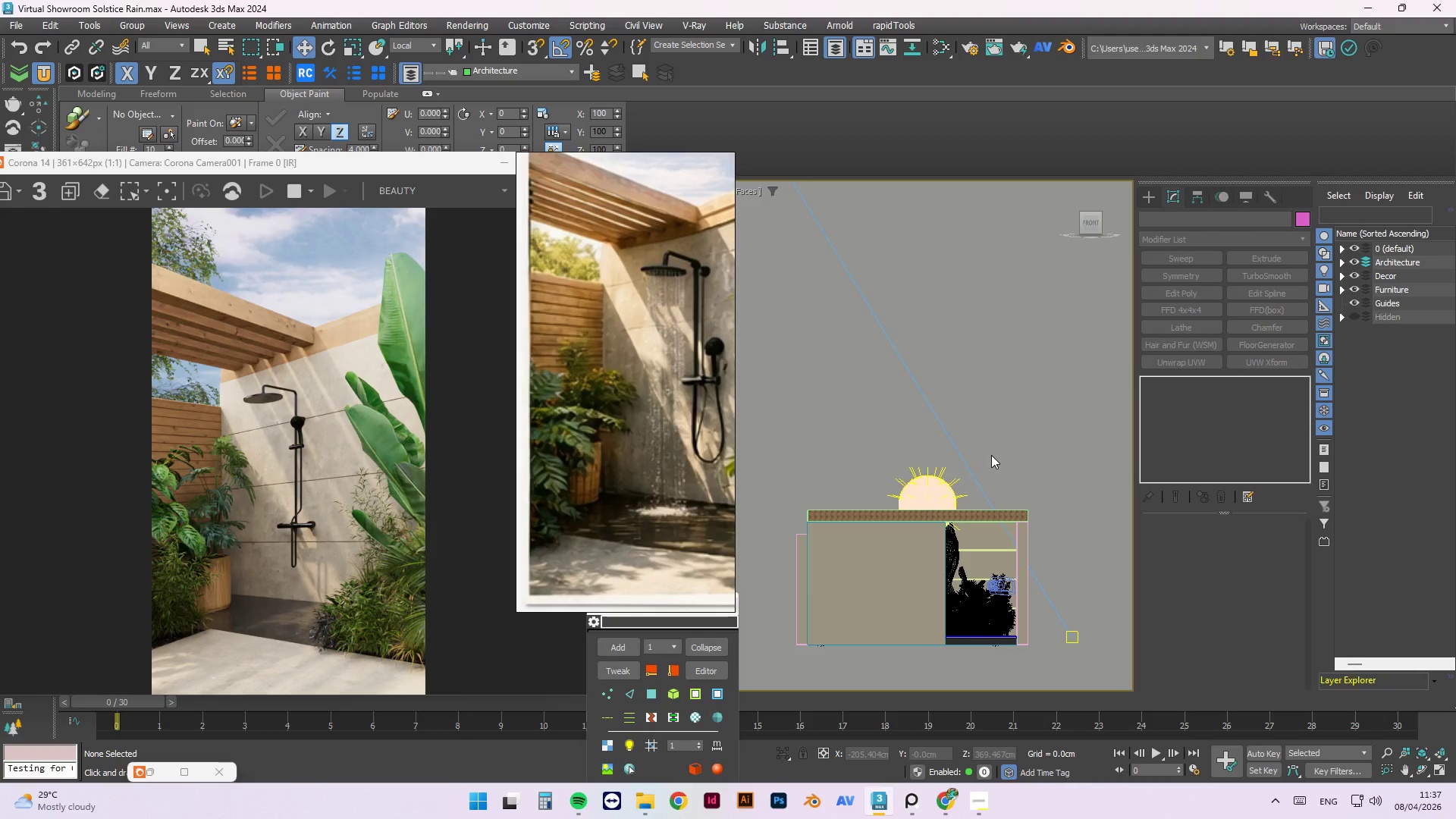 
wait(6.09)
 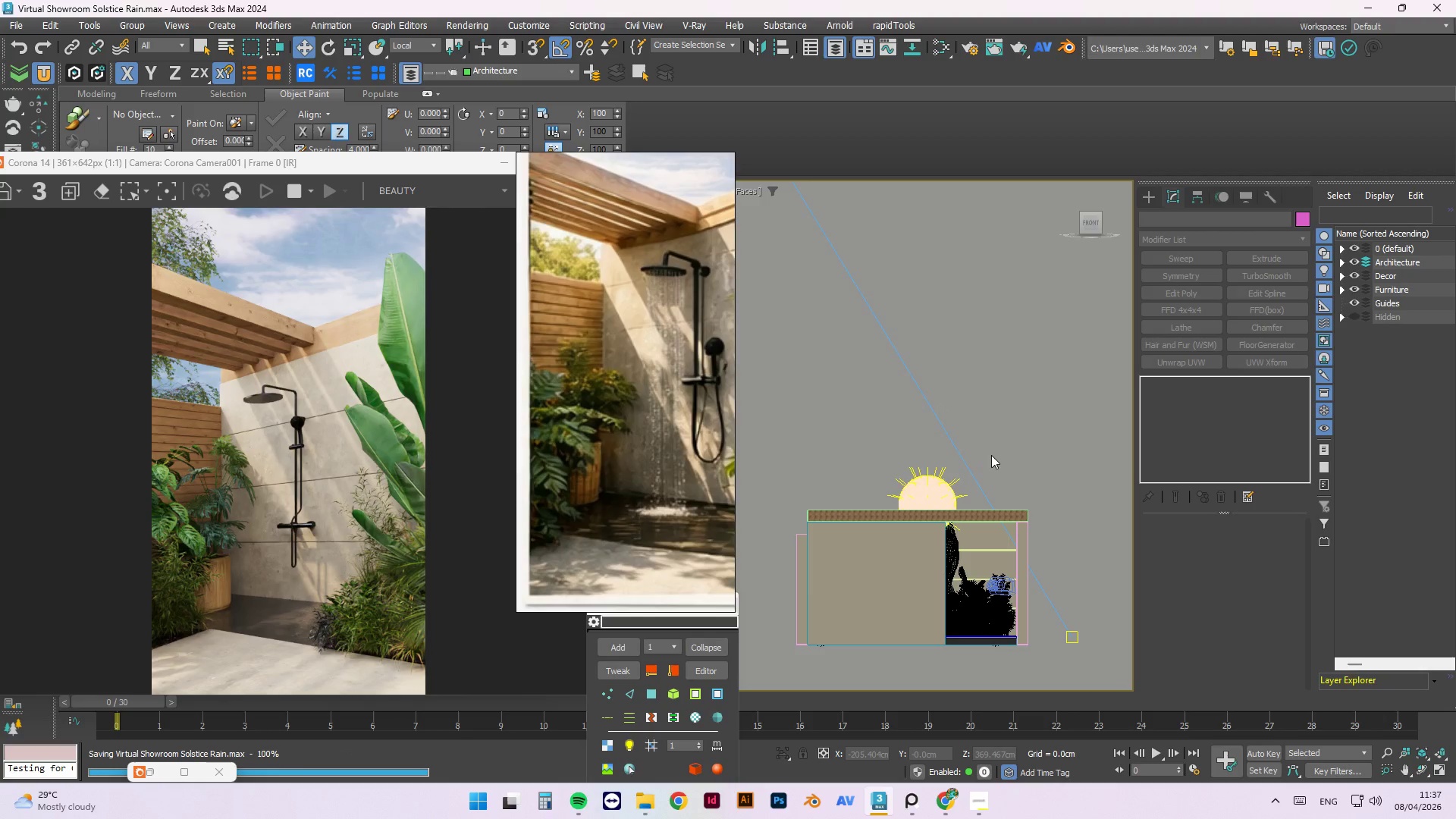 
left_click([943, 489])
 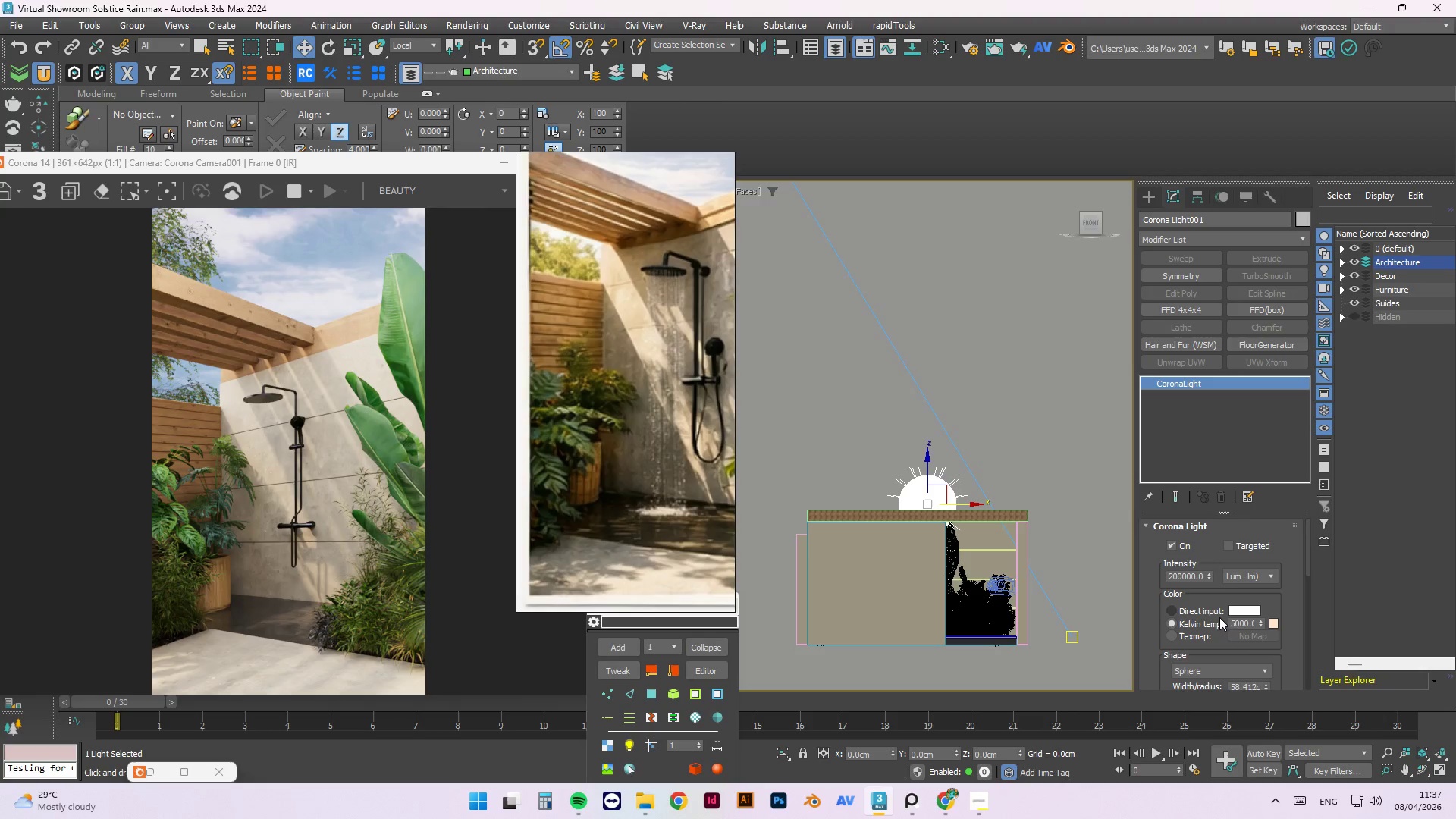 
double_click([1238, 621])
 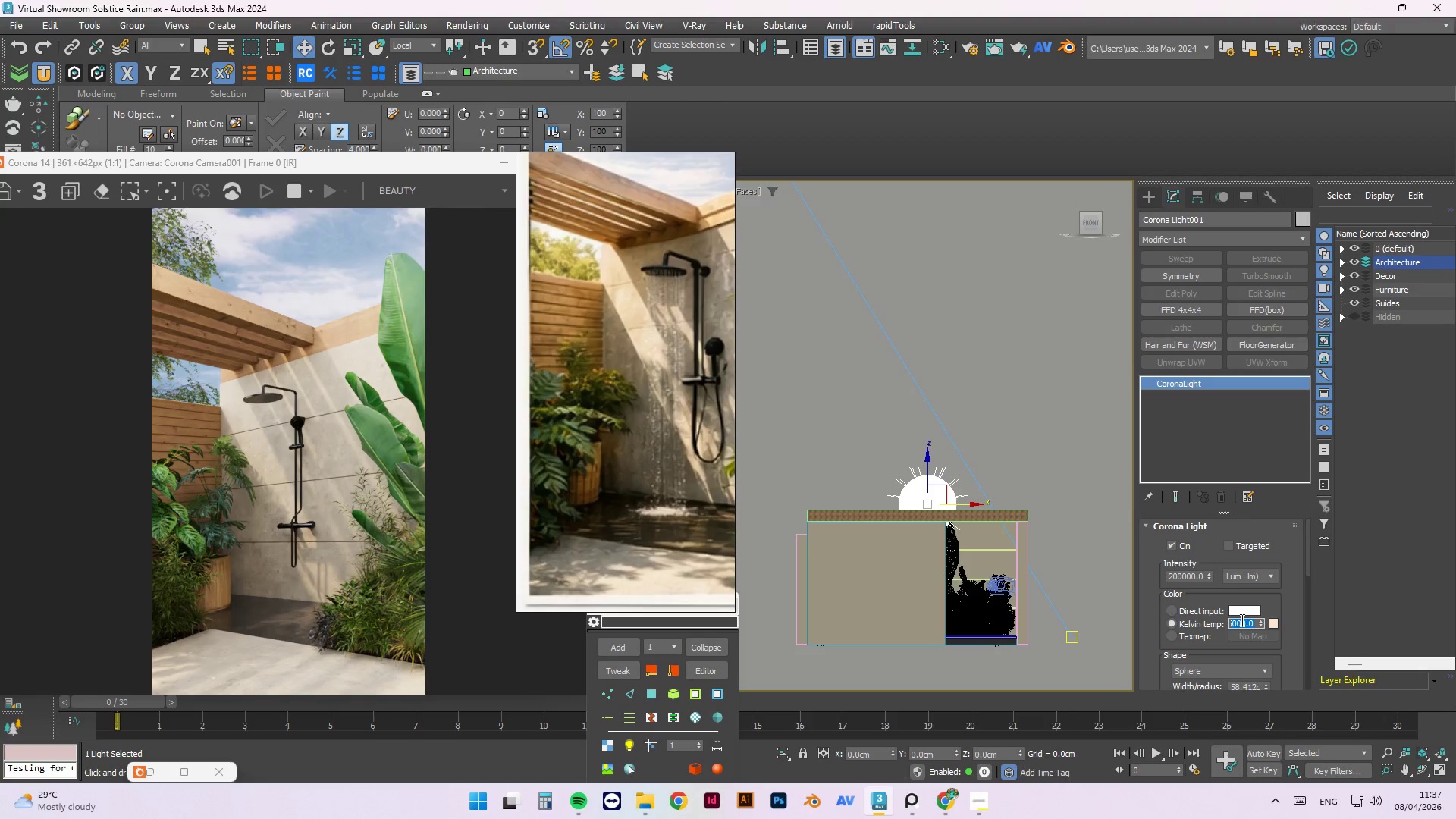 
key(Numpad4)
 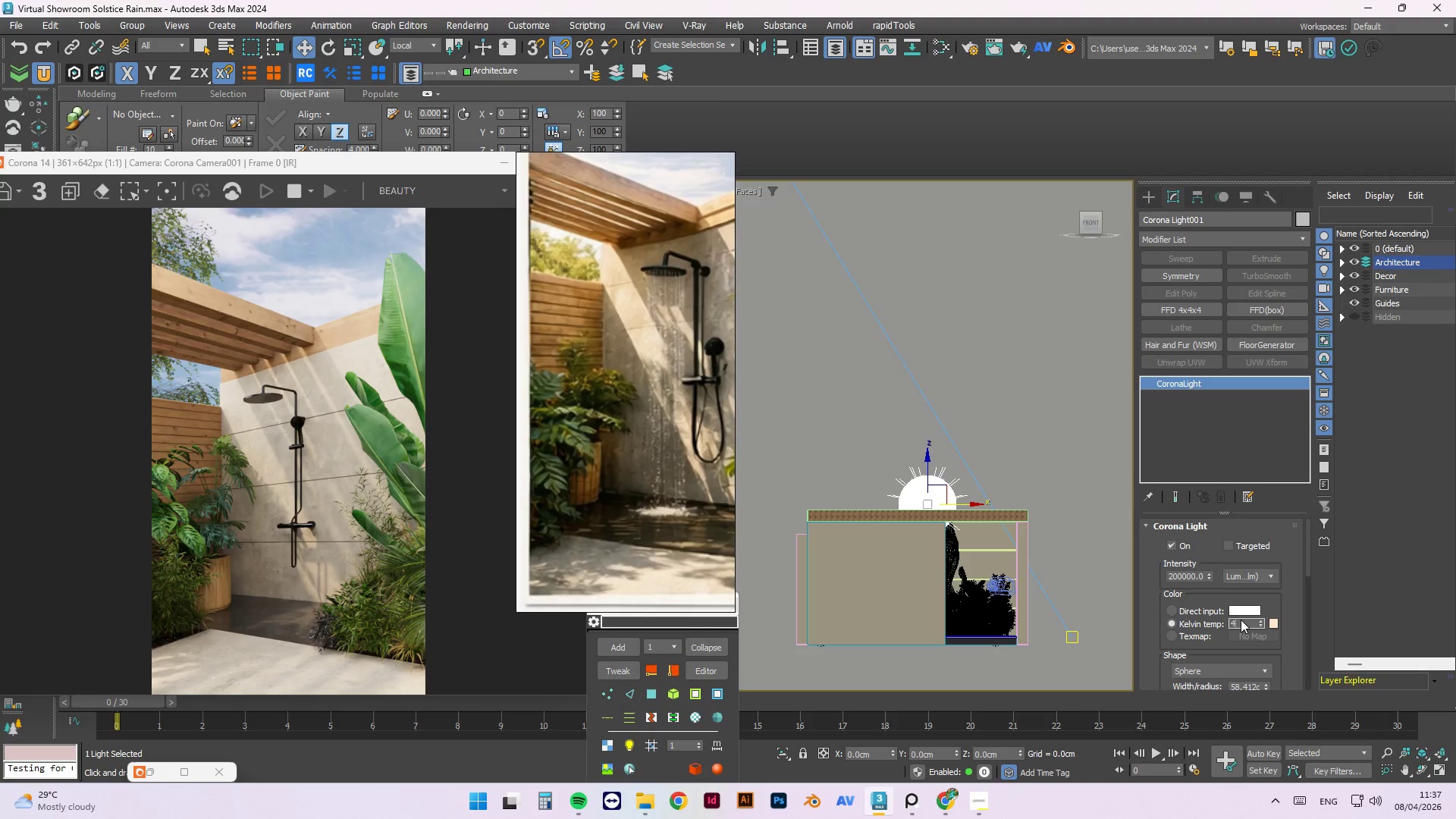 
key(Numpad5)
 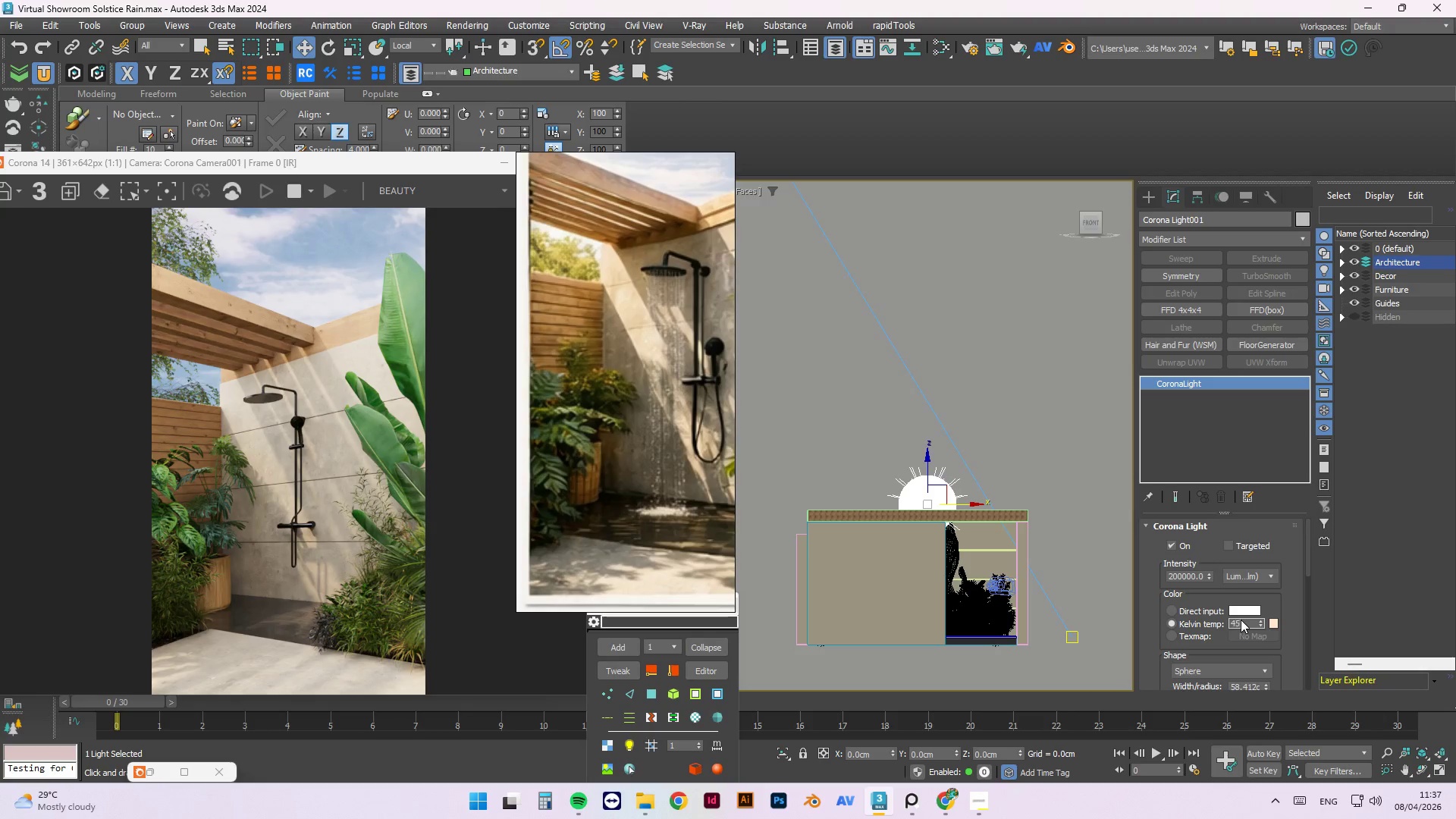 
key(Numpad0)
 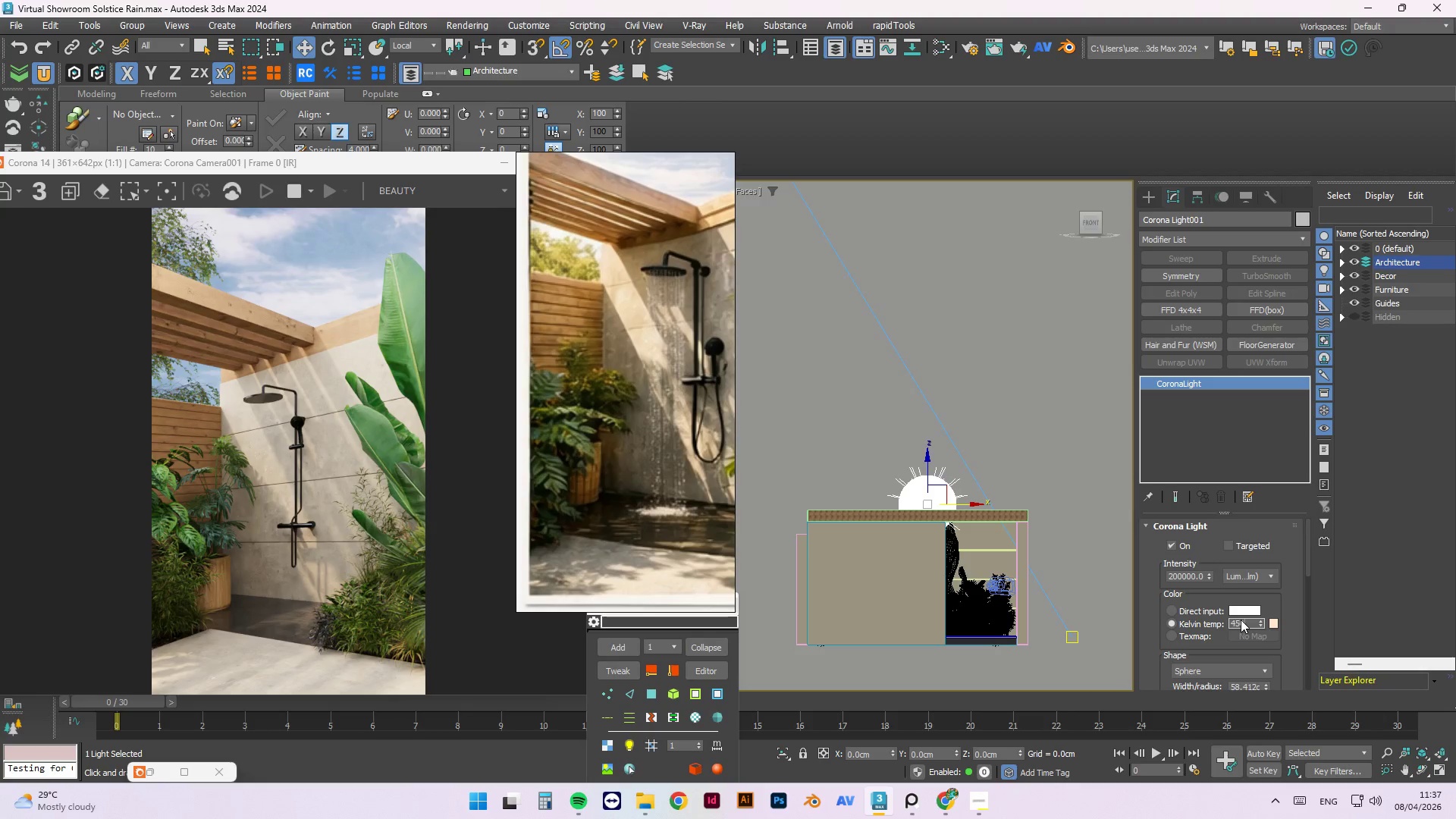 
key(Numpad0)
 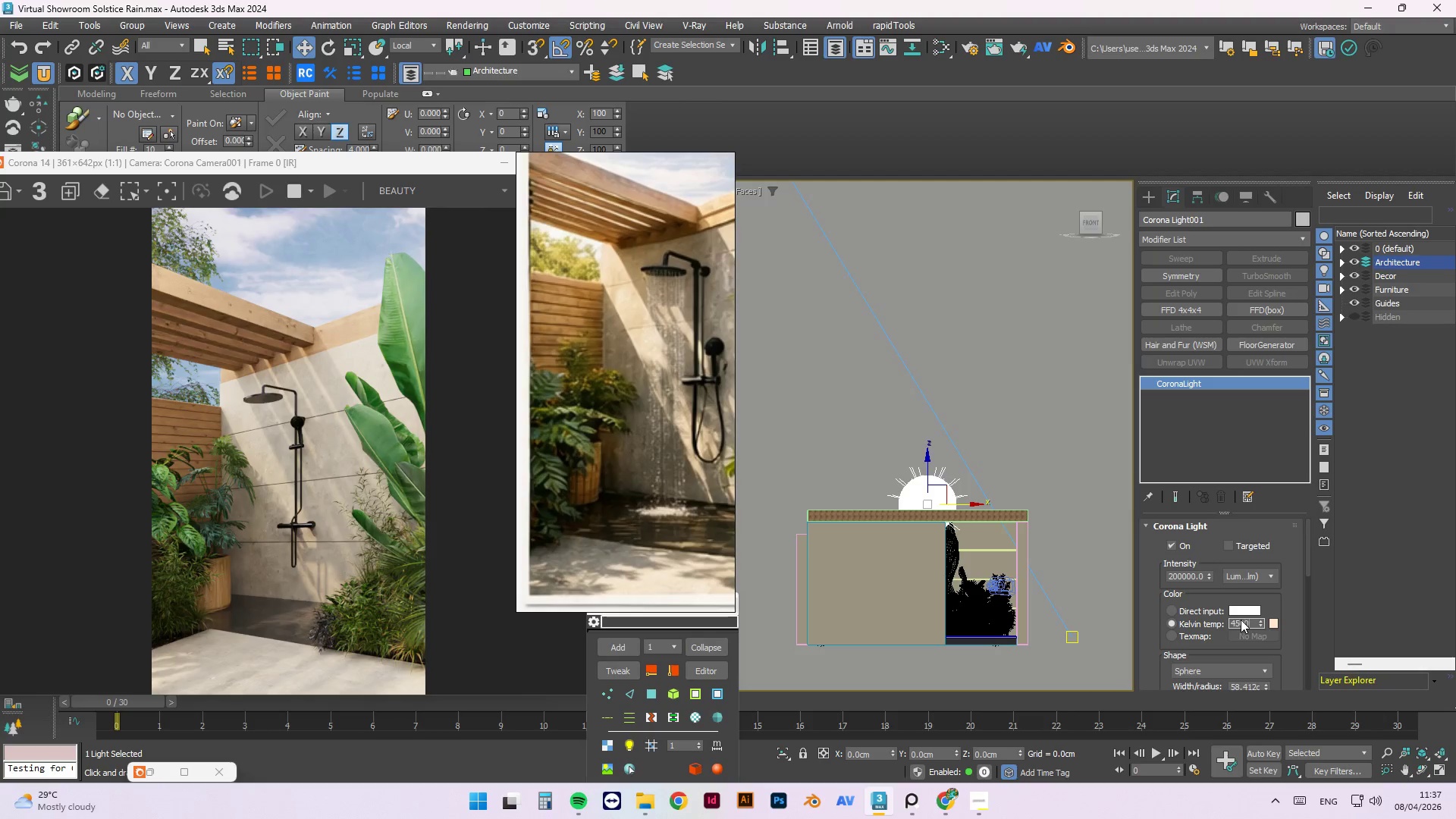 
key(NumpadEnter)
 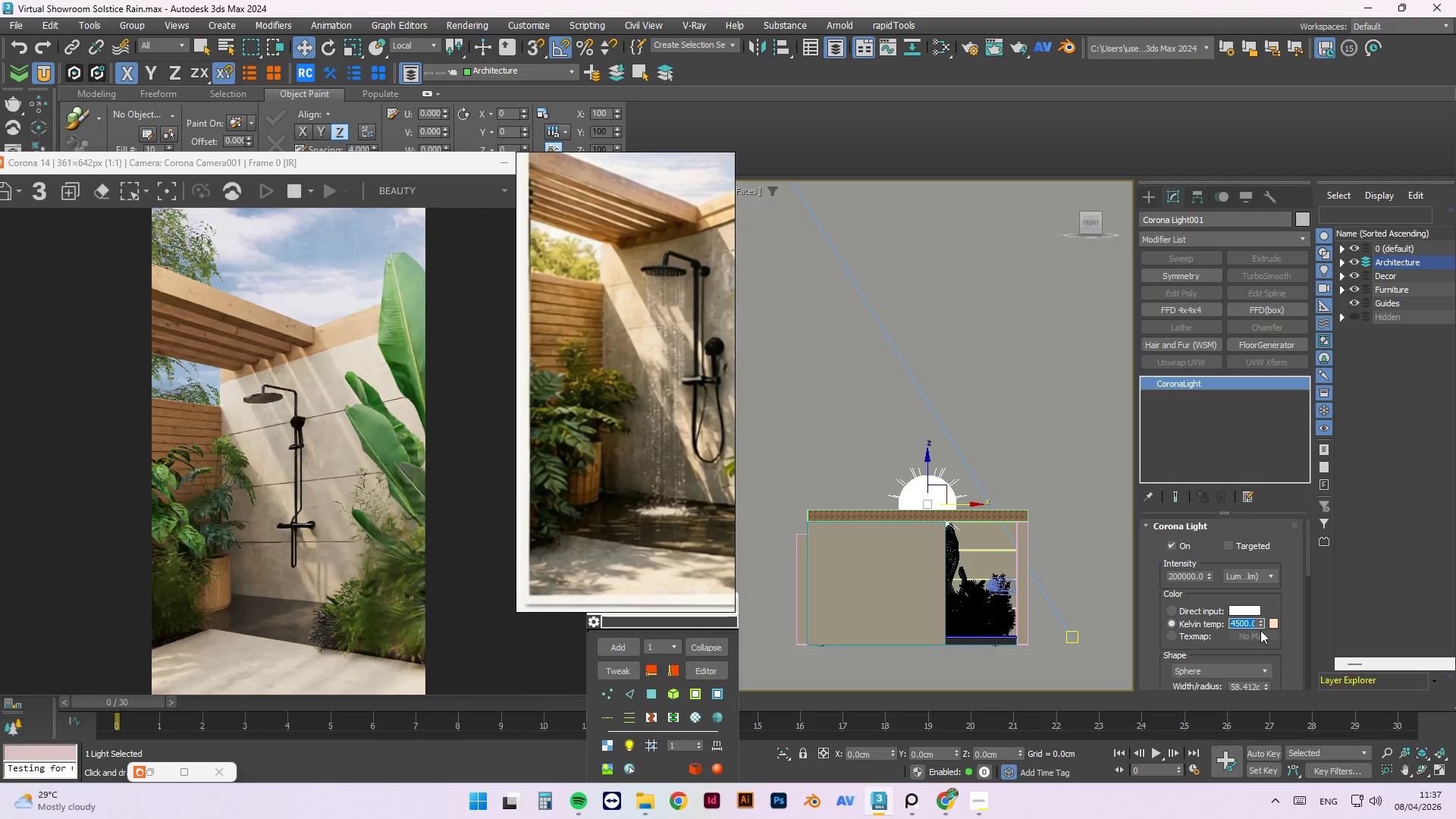 
key(Numpad3)
 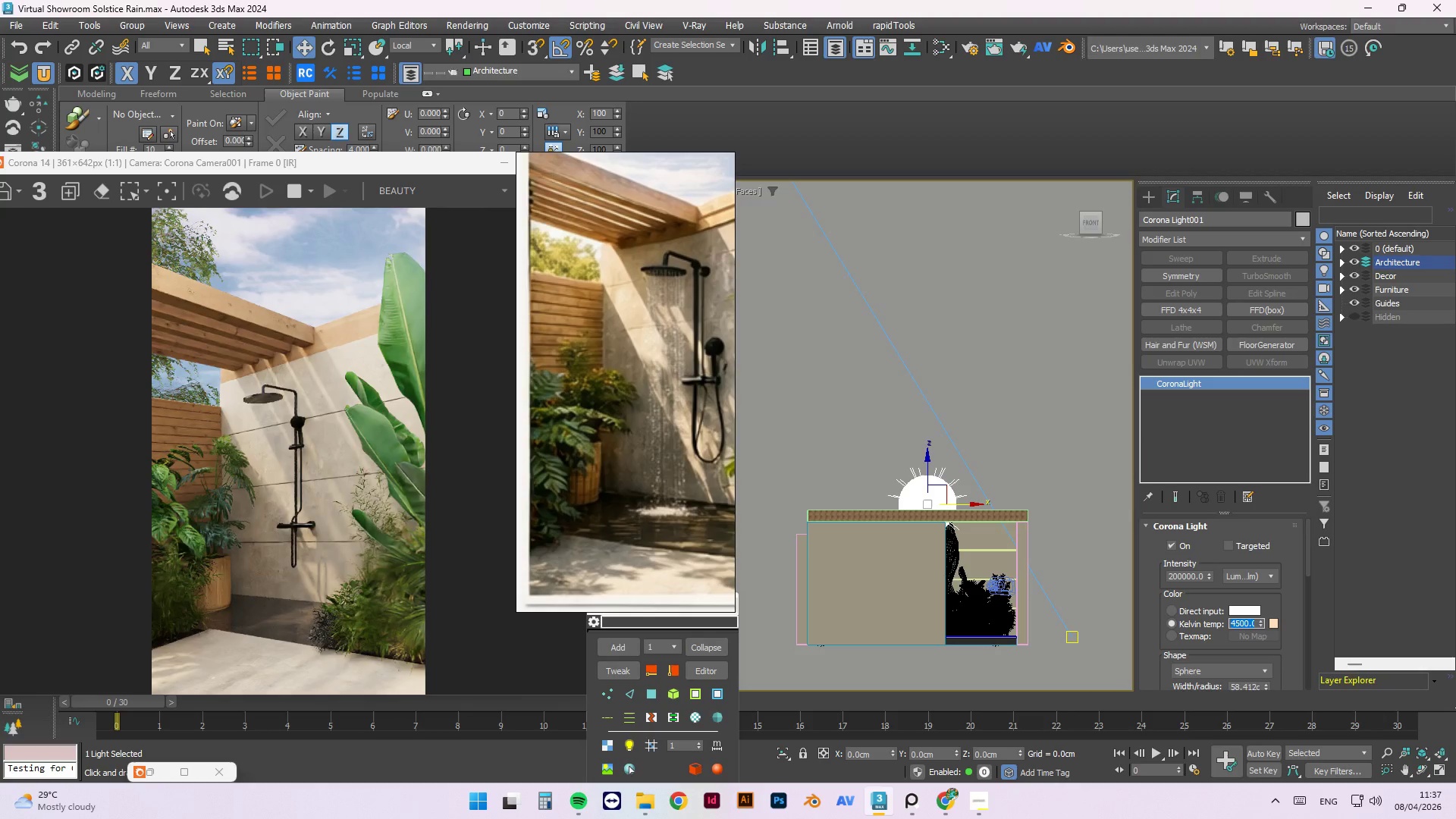 
key(Numpad0)
 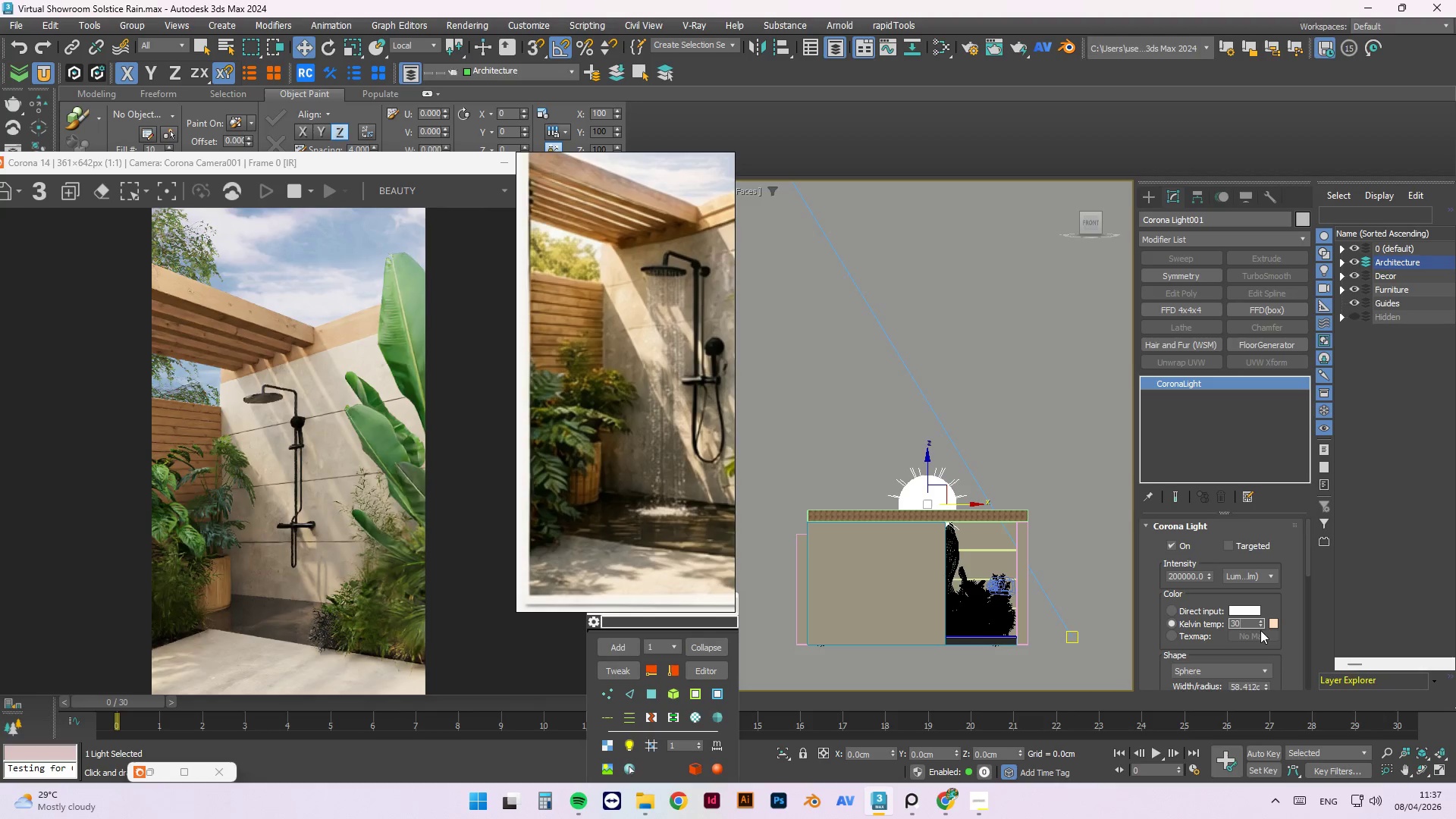 
key(Numpad0)
 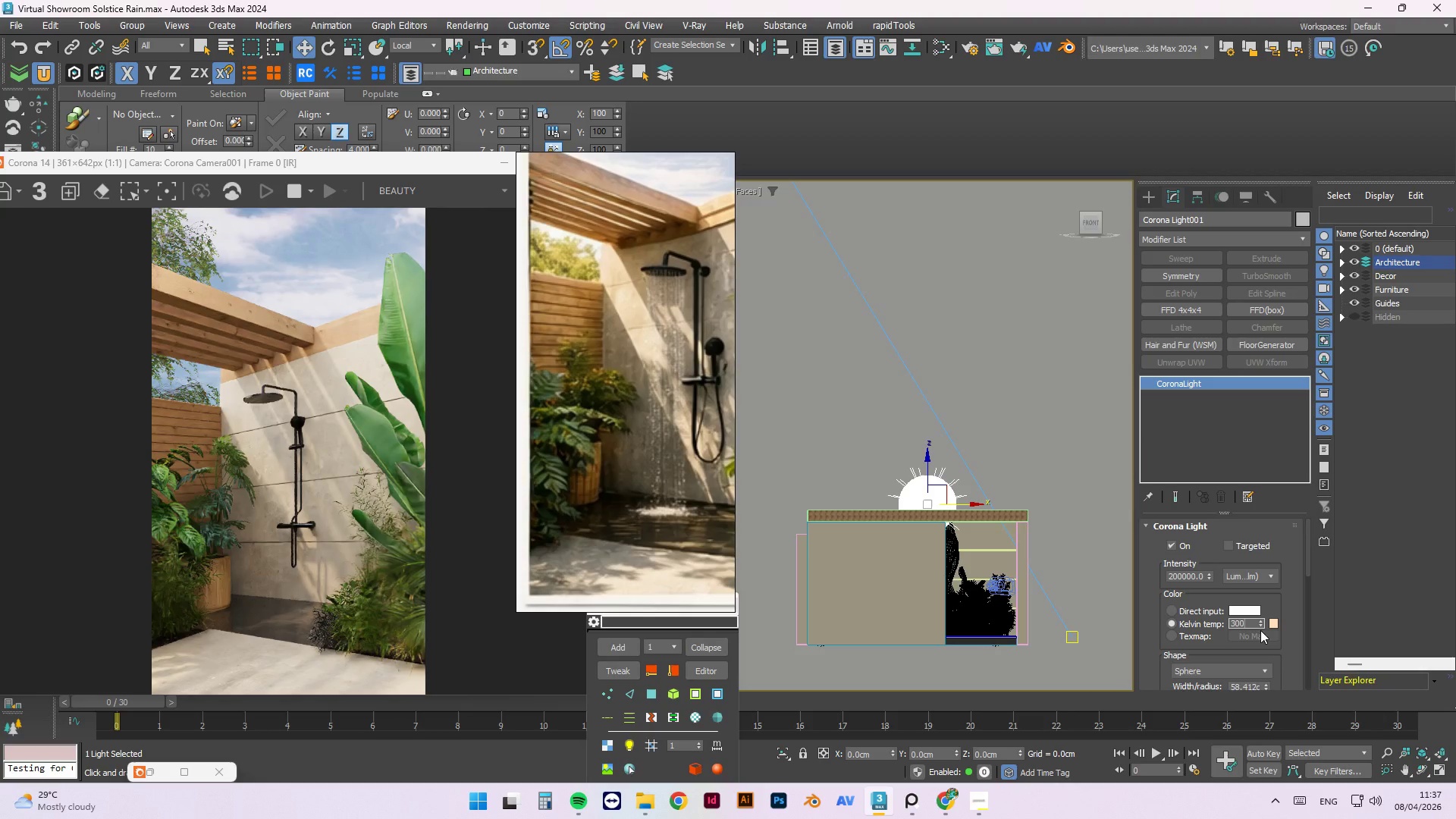 
key(Numpad0)
 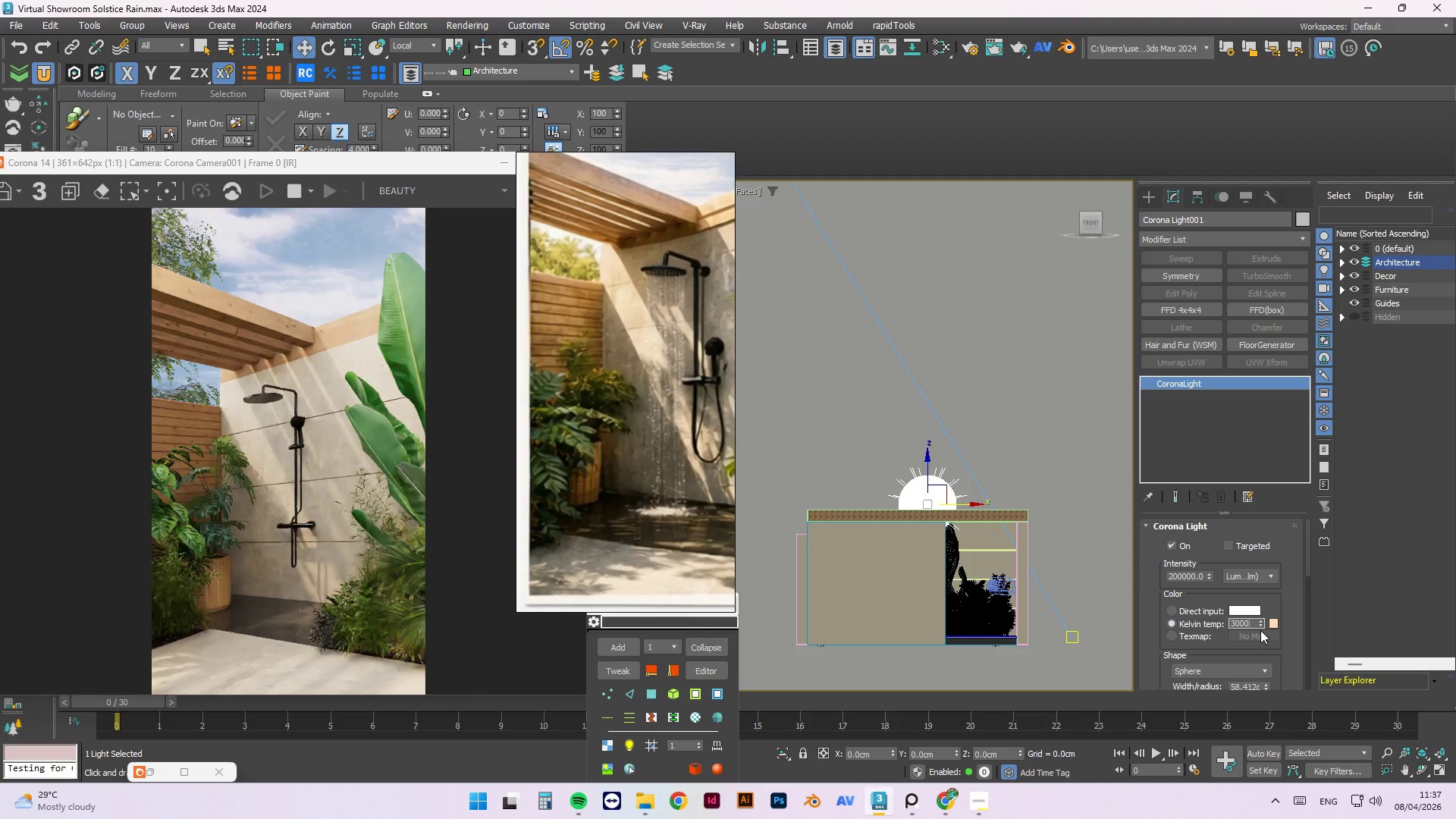 
key(NumpadEnter)
 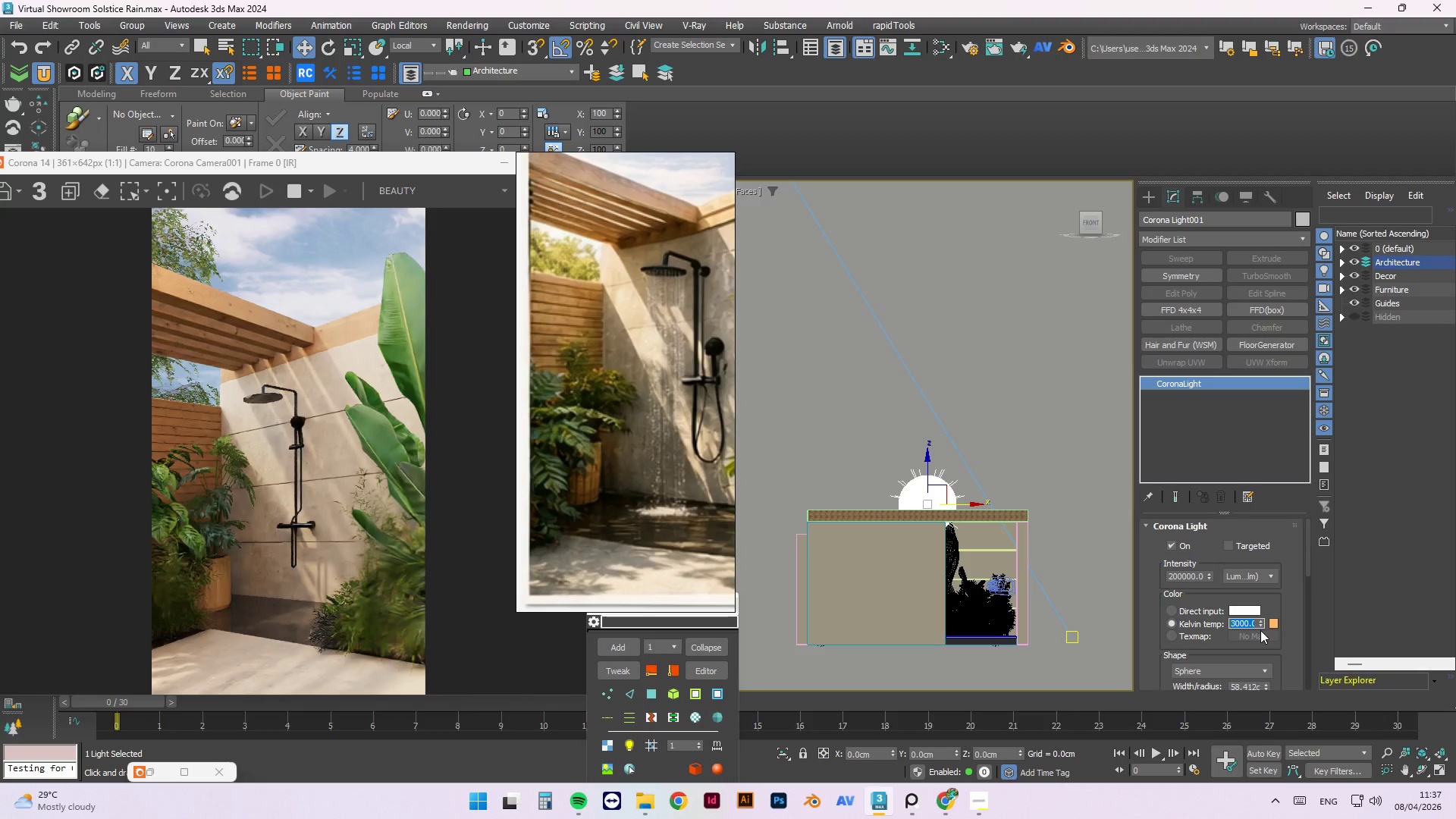 
key(Numpad3)
 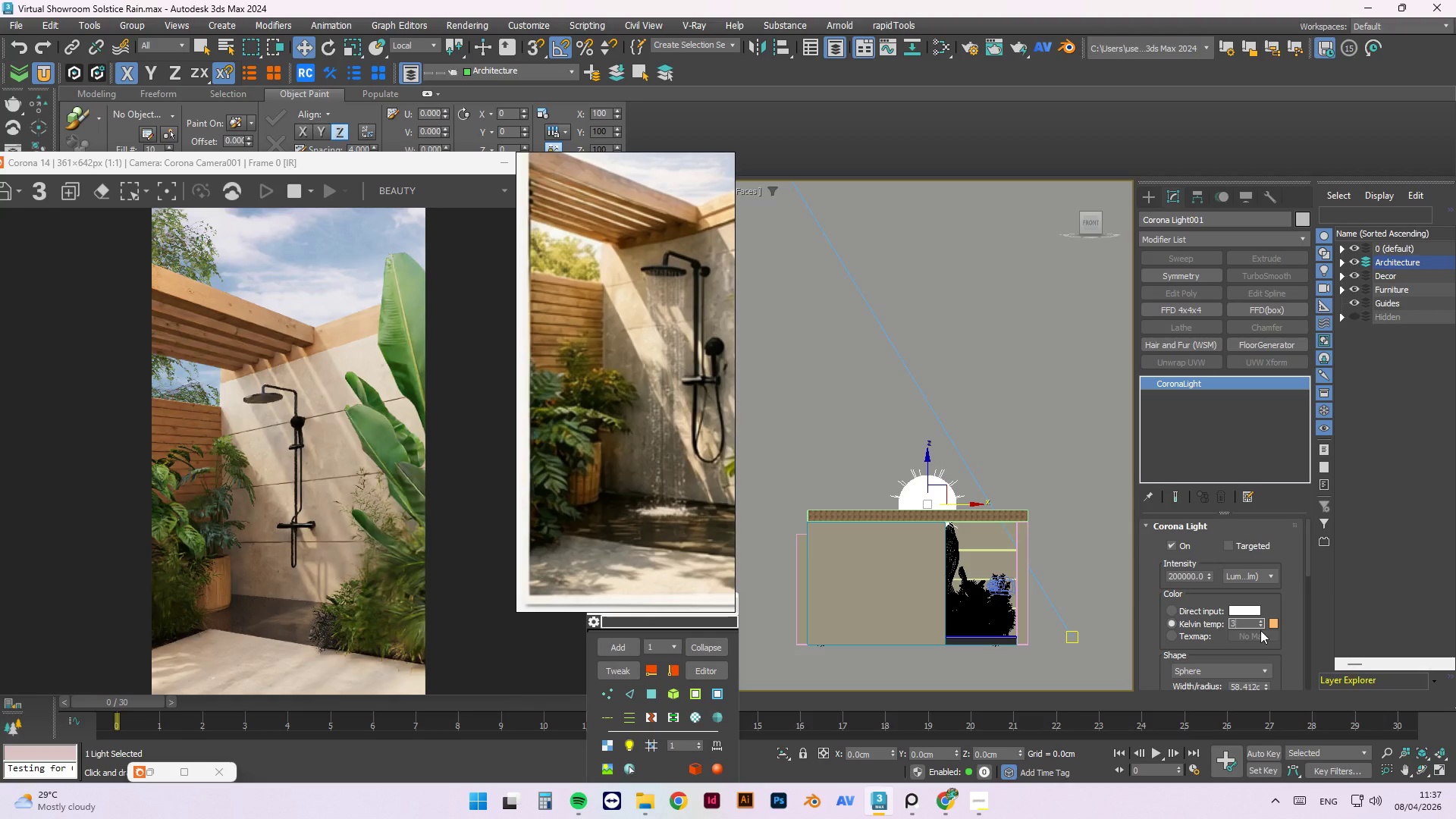 
key(Numpad5)
 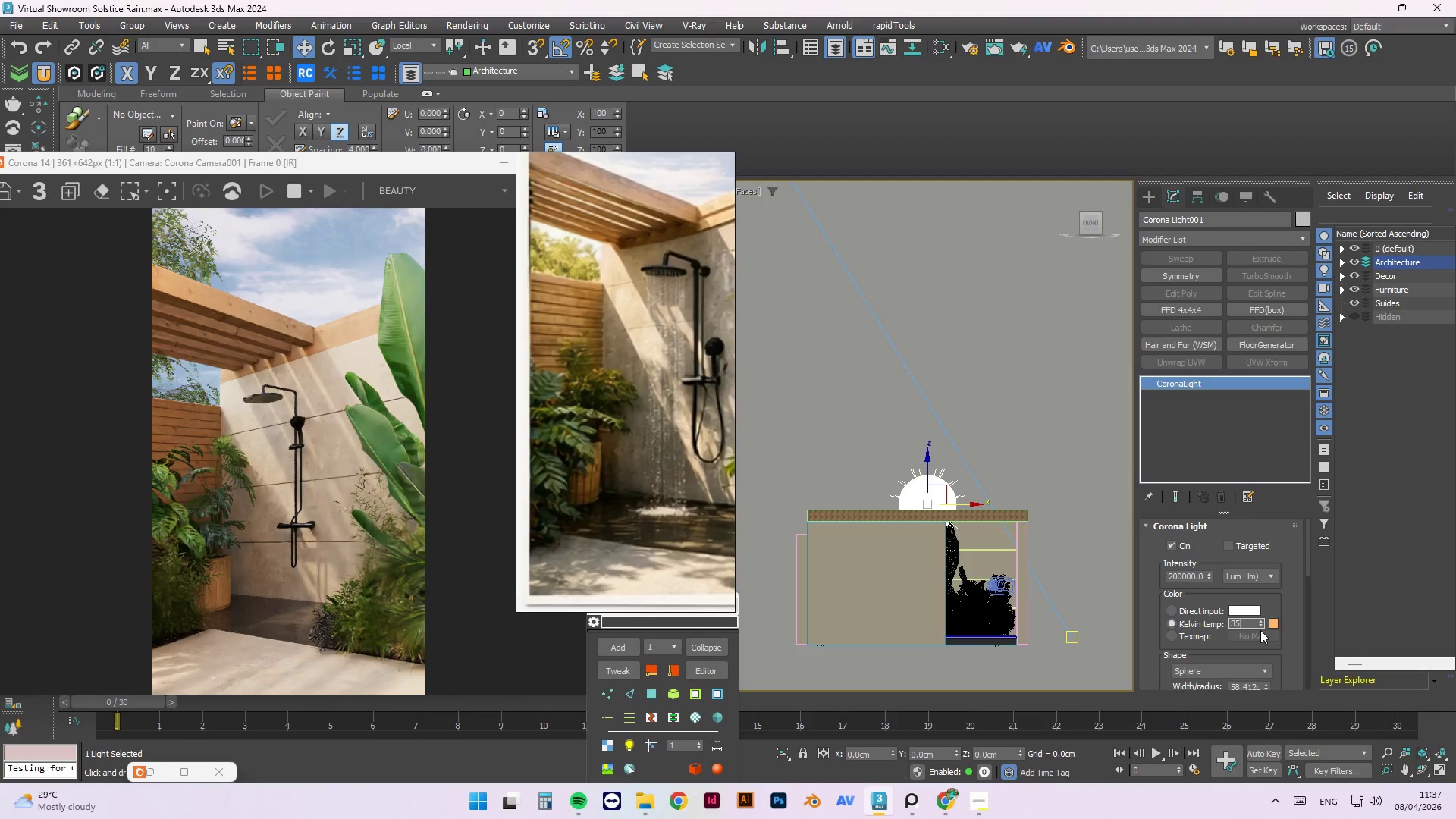 
key(Numpad0)
 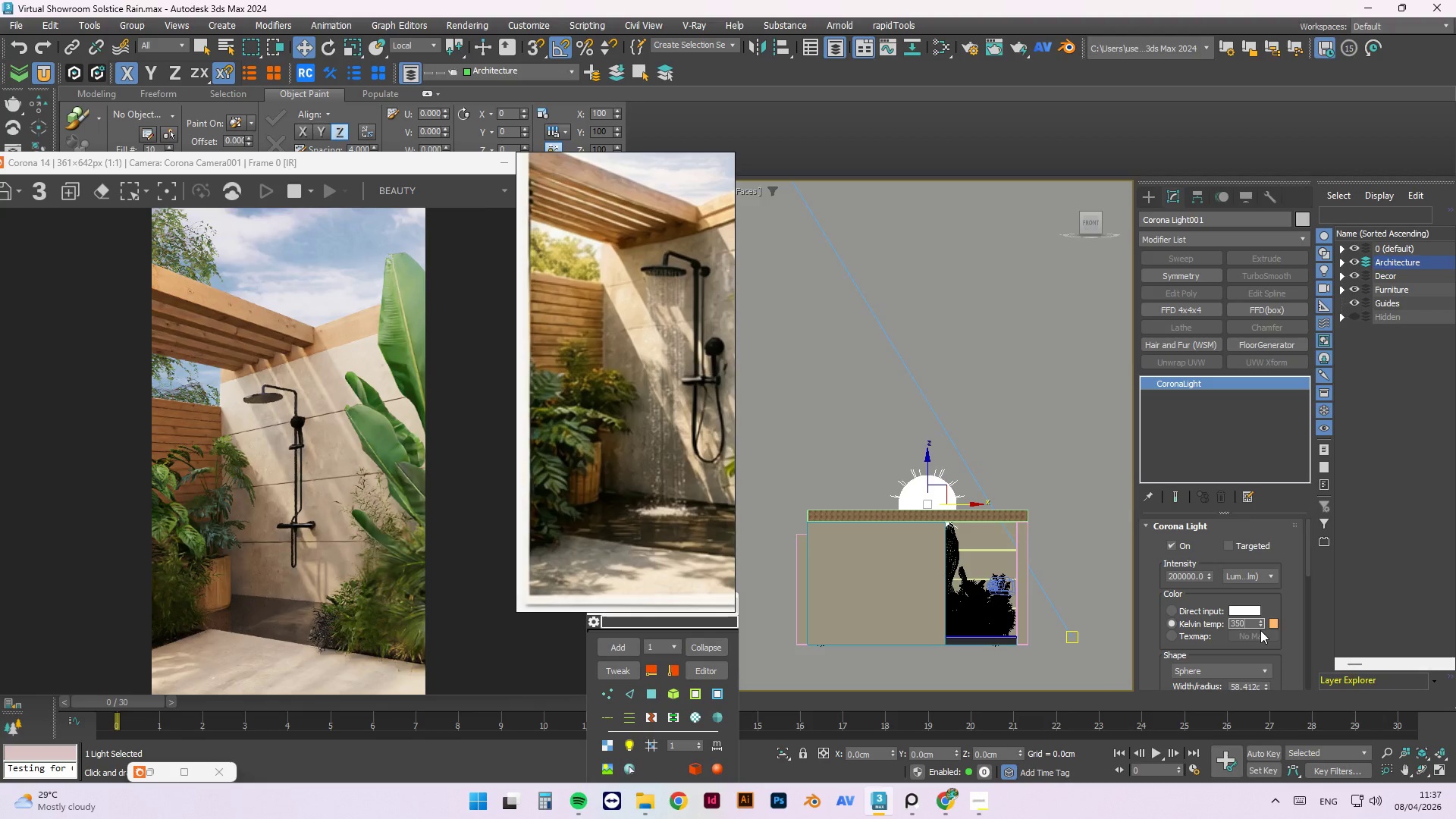 
key(Numpad0)
 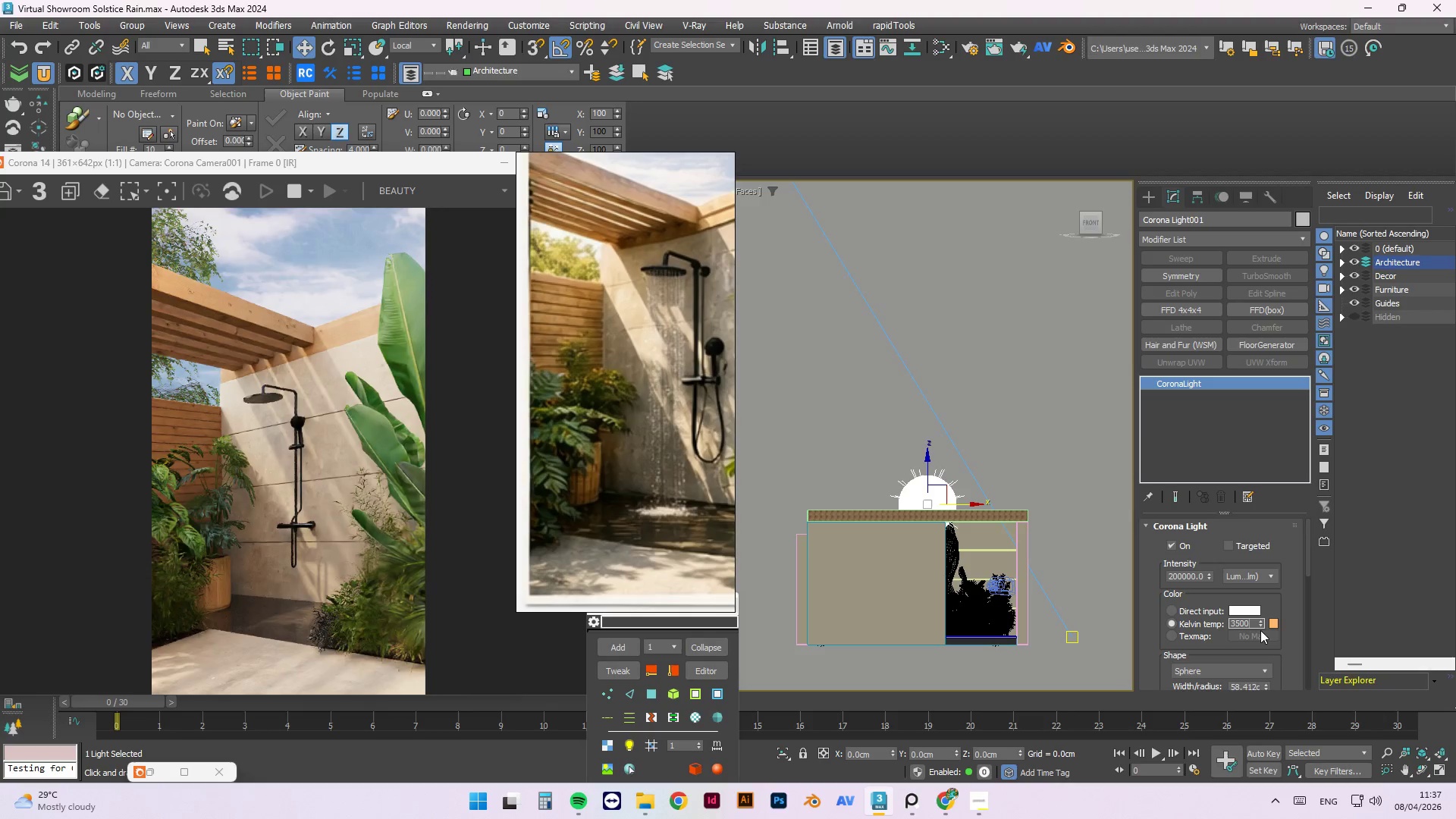 
key(NumpadEnter)
 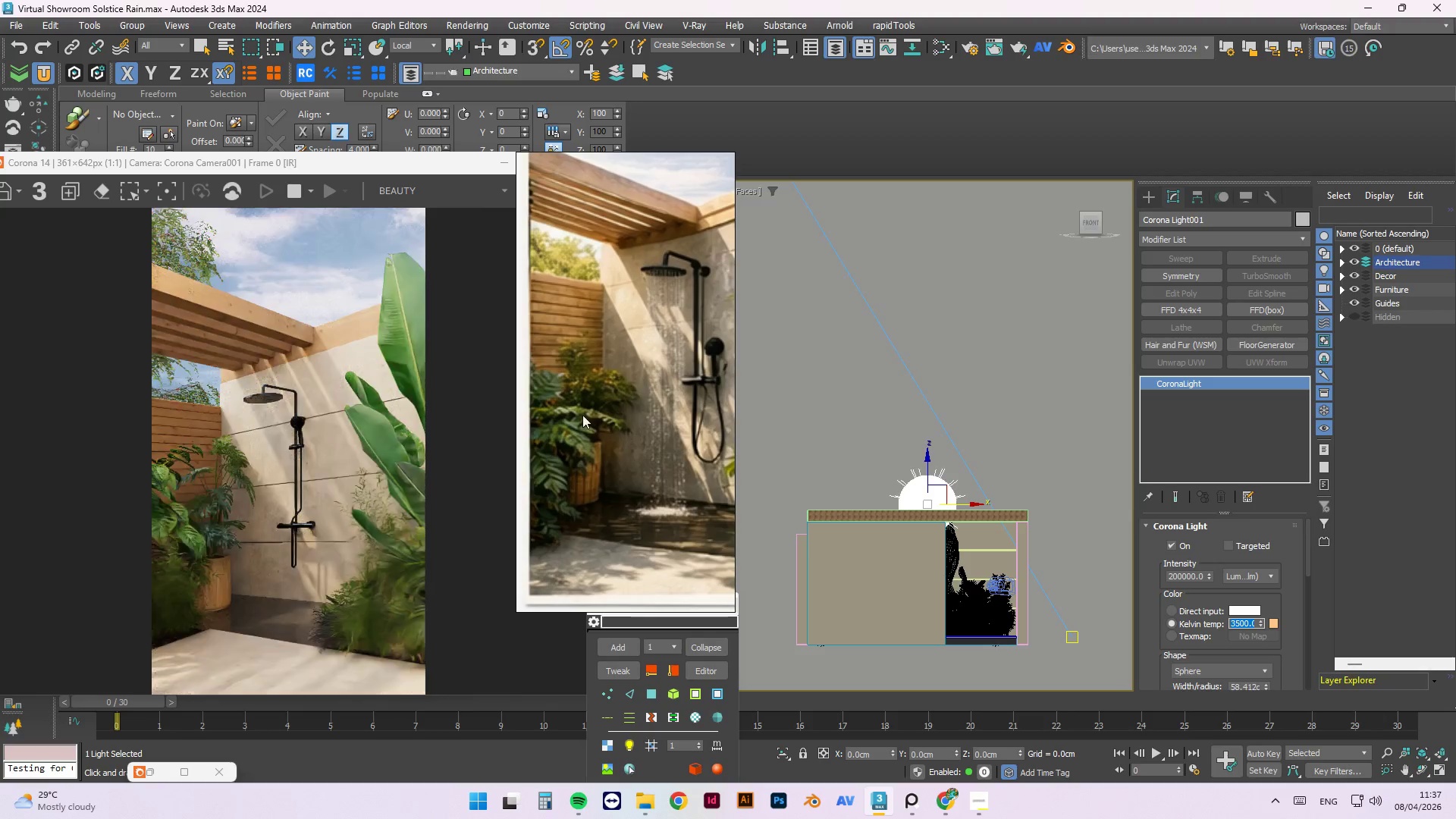 
scroll: coordinate [604, 466], scroll_direction: down, amount: 2.0
 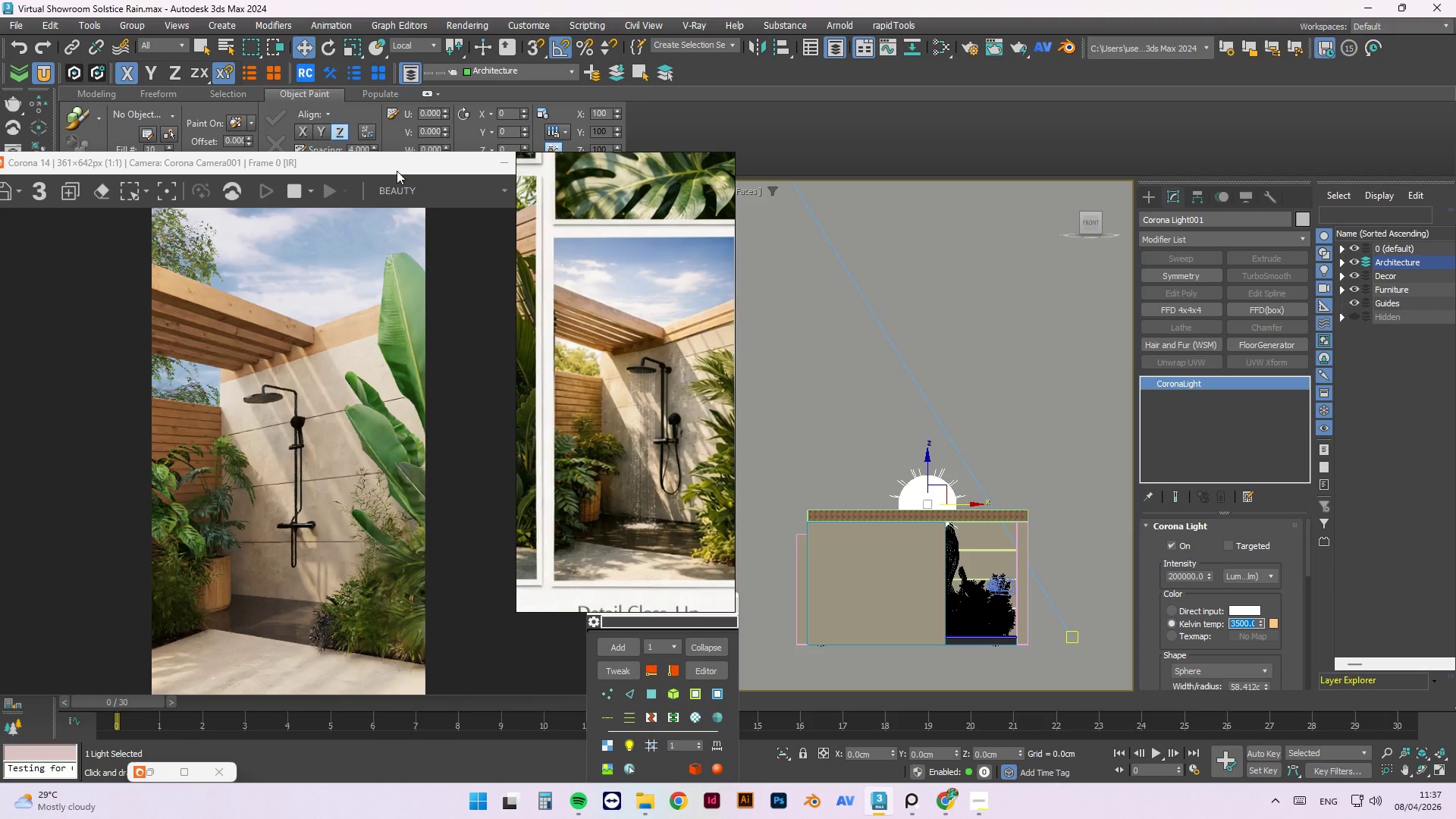 
left_click([394, 166])
 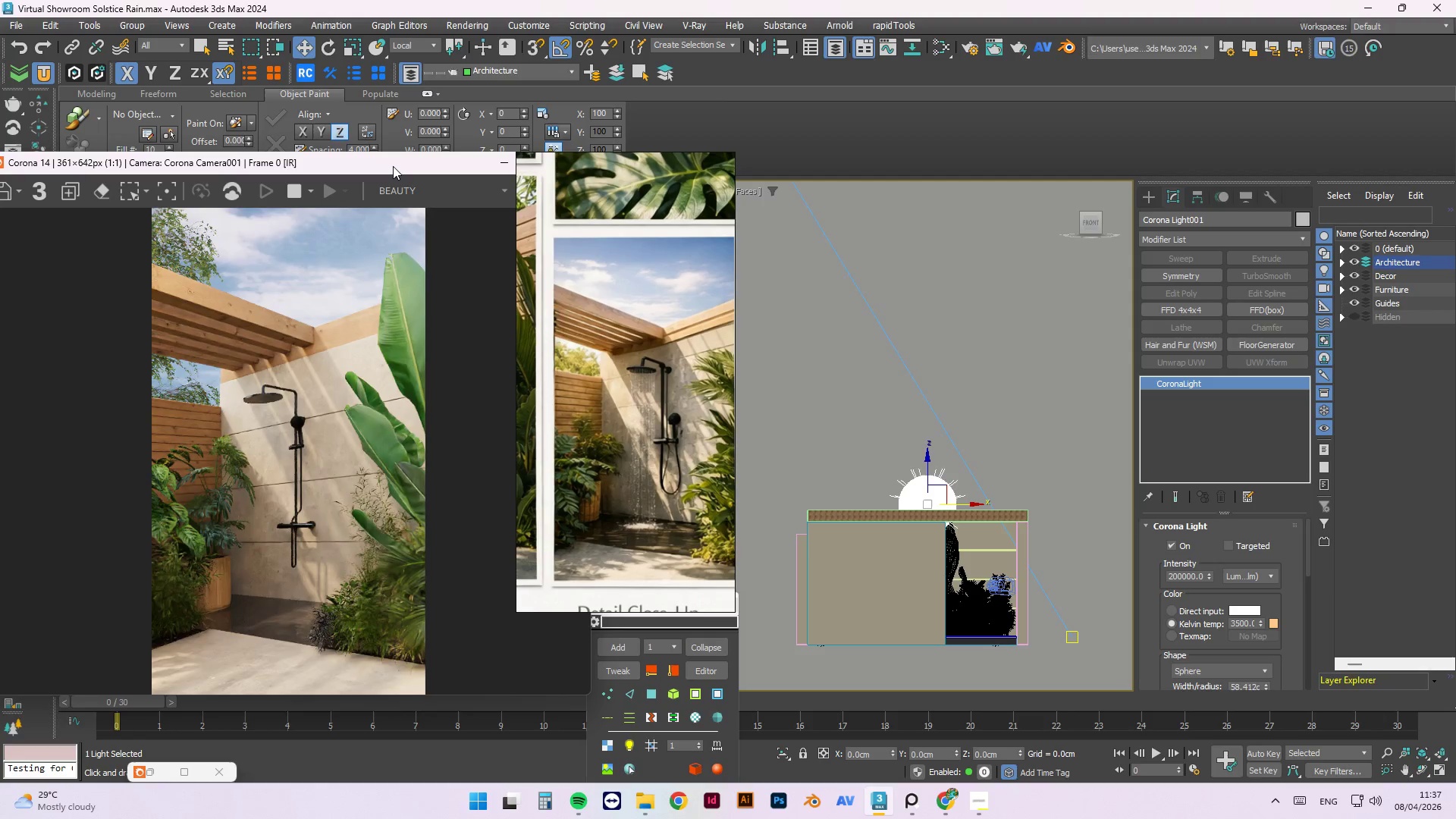 
left_click_drag(start_coordinate=[393, 166], to_coordinate=[733, 158])
 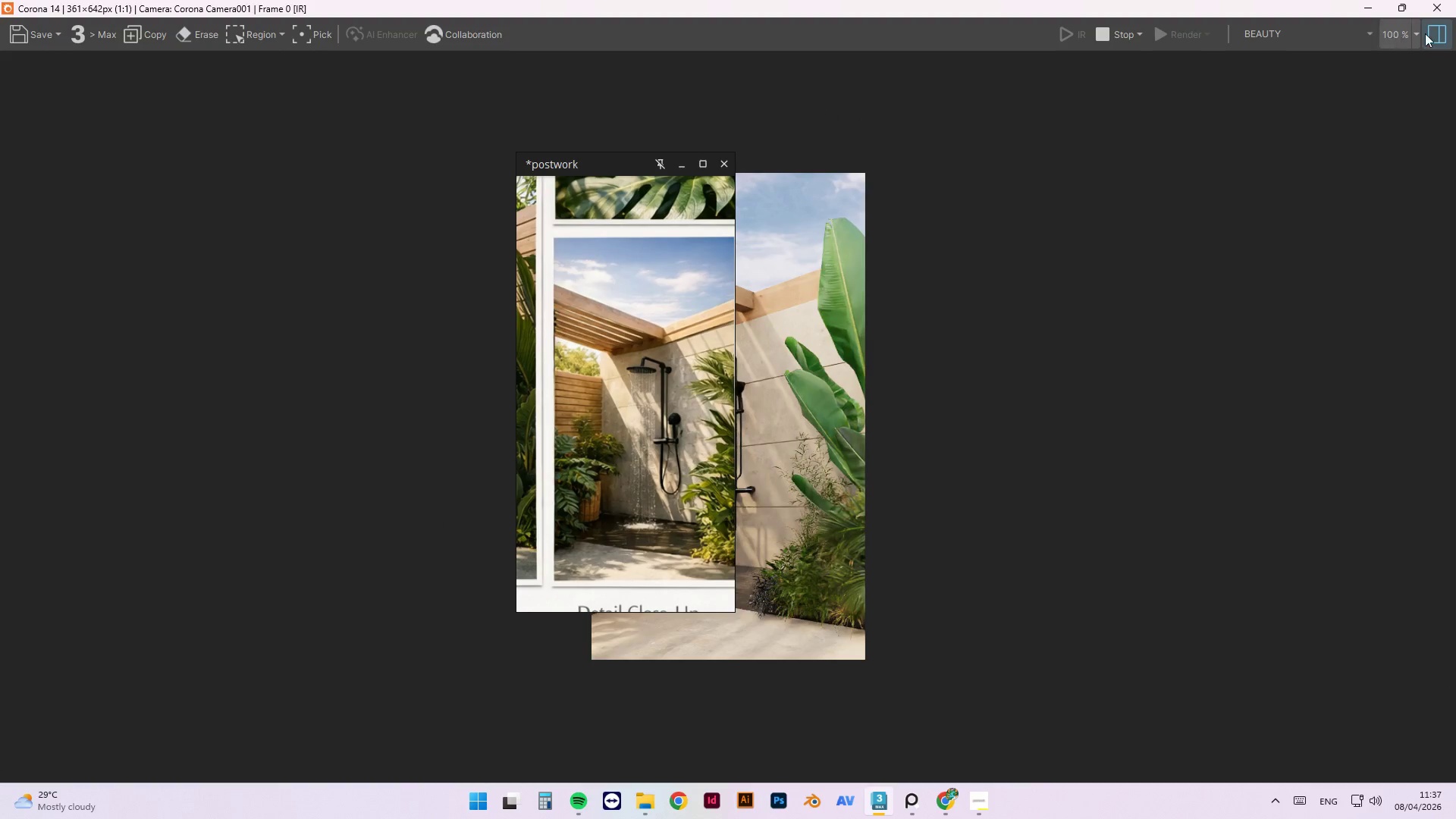 
left_click([1432, 33])
 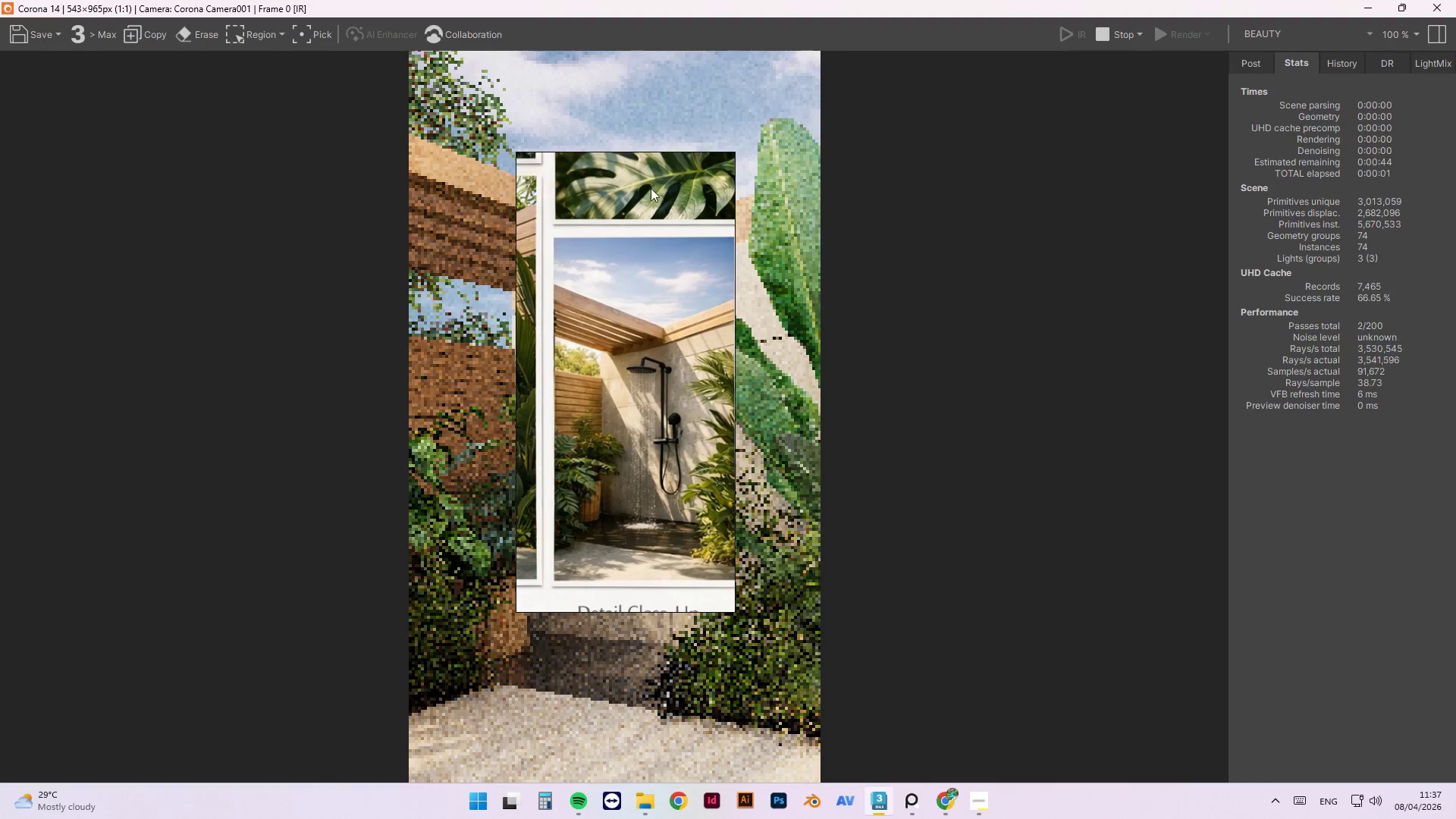 
left_click_drag(start_coordinate=[607, 161], to_coordinate=[965, 144])
 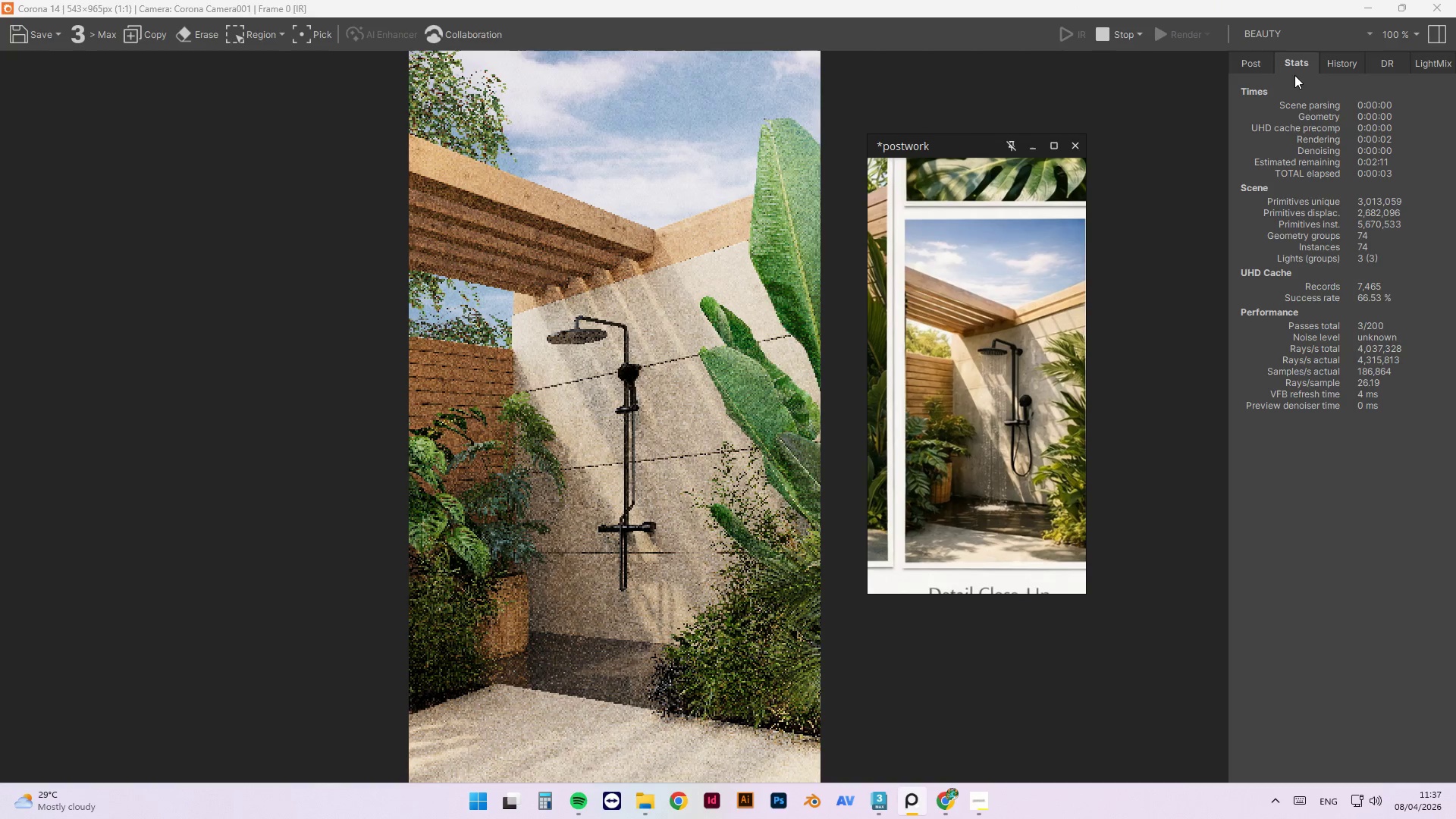 
left_click([1262, 66])
 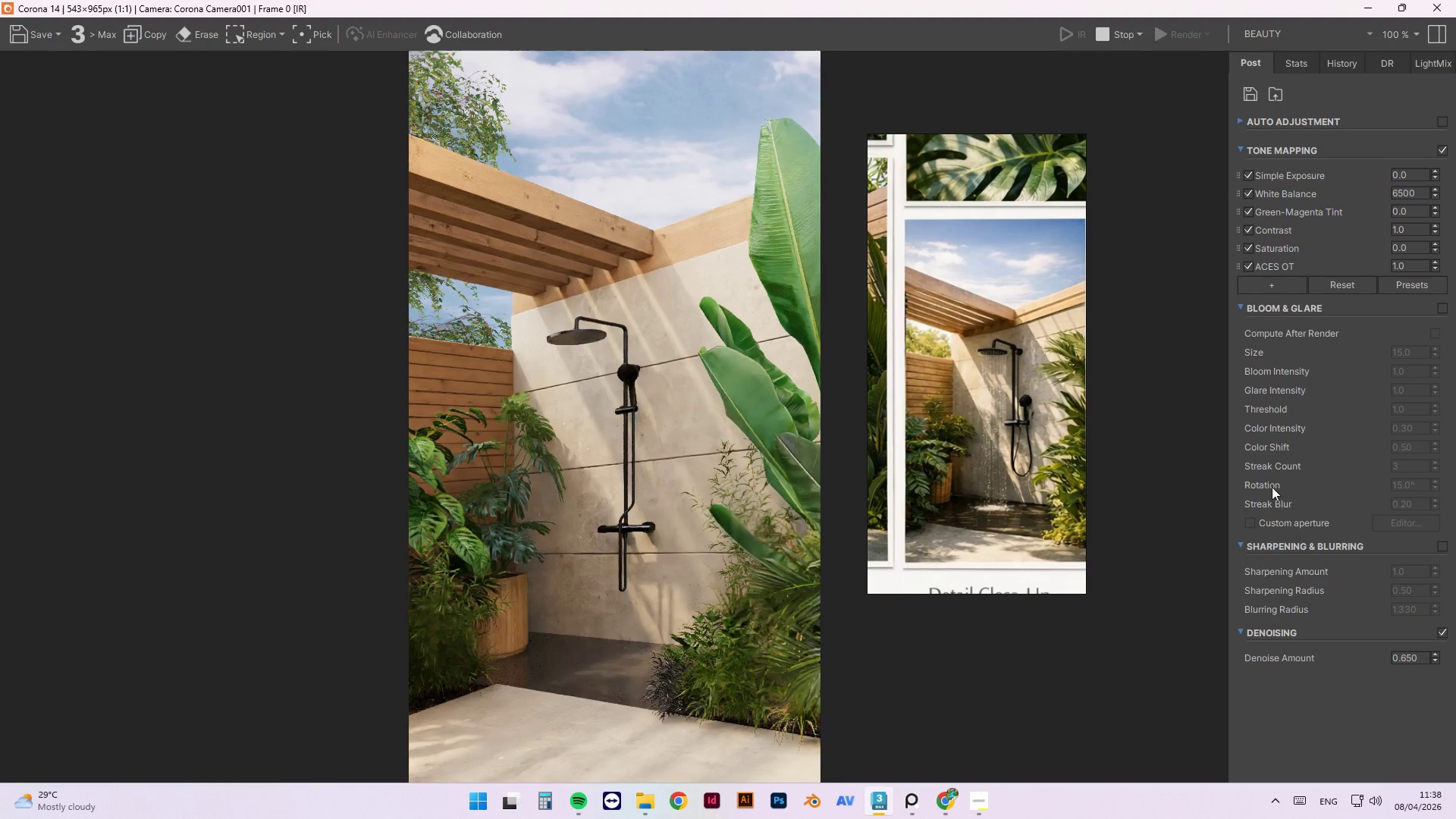 
mouse_move([1285, 355])
 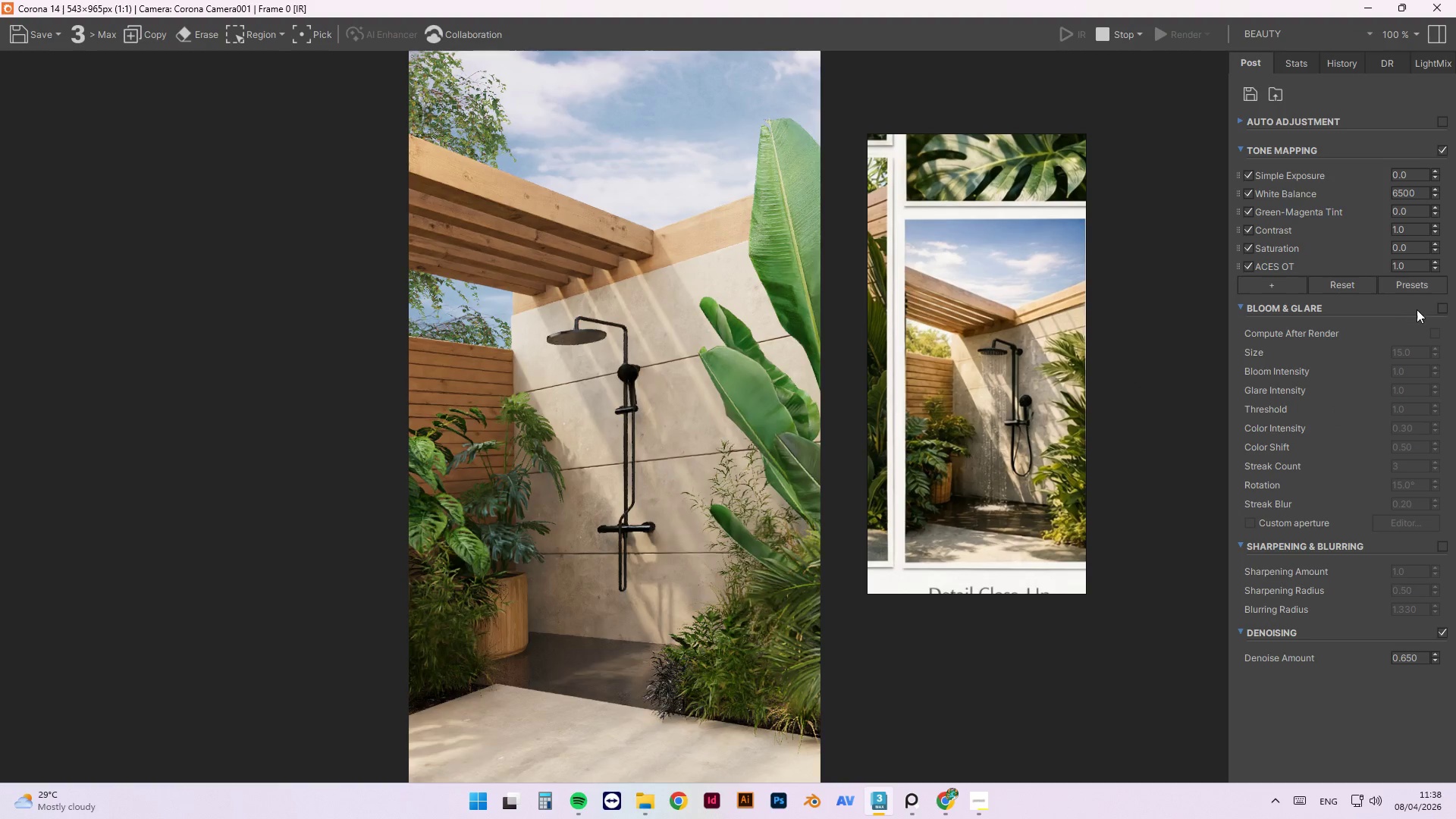 
left_click([1438, 310])
 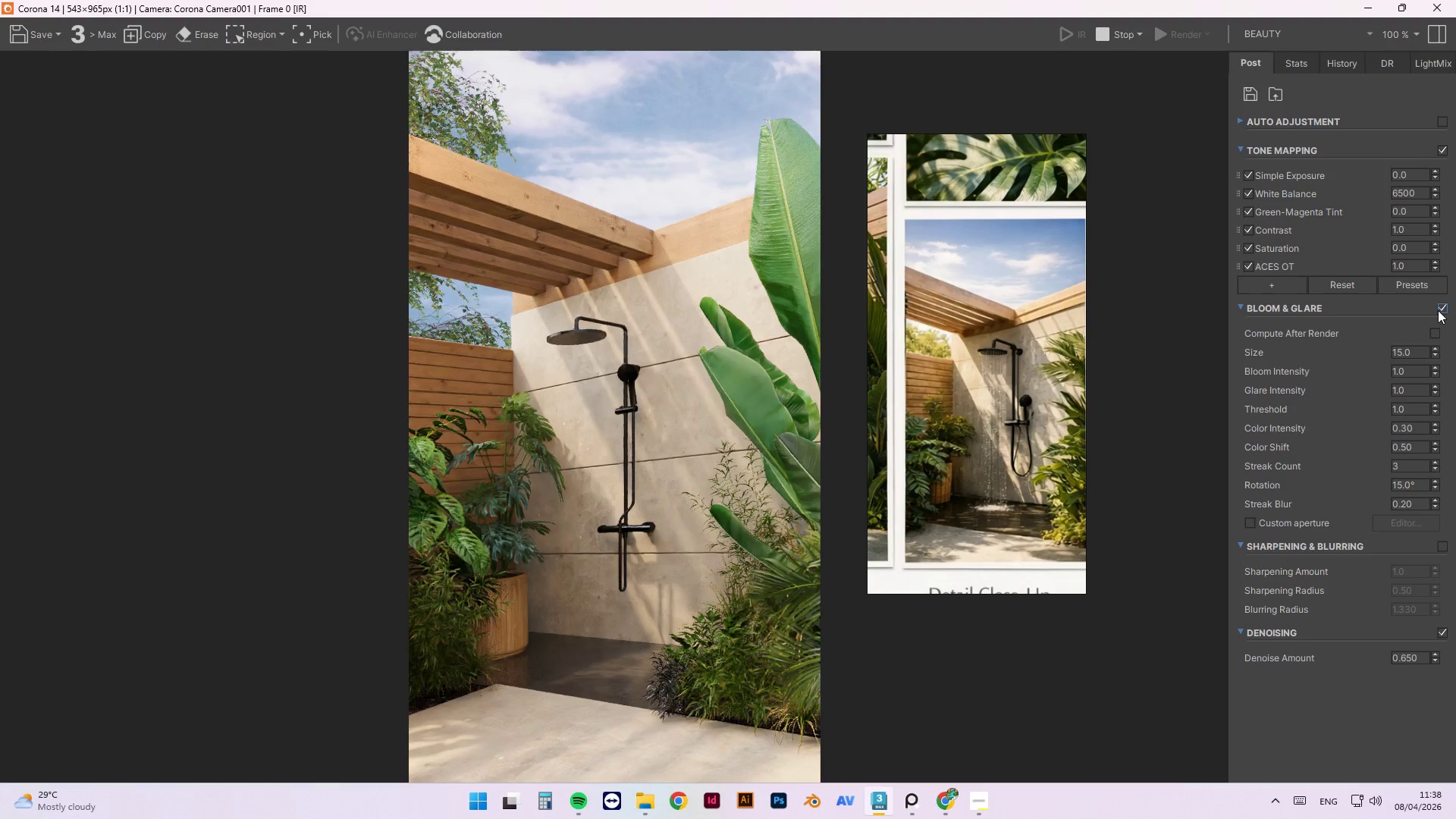 
mouse_move([1442, 342])
 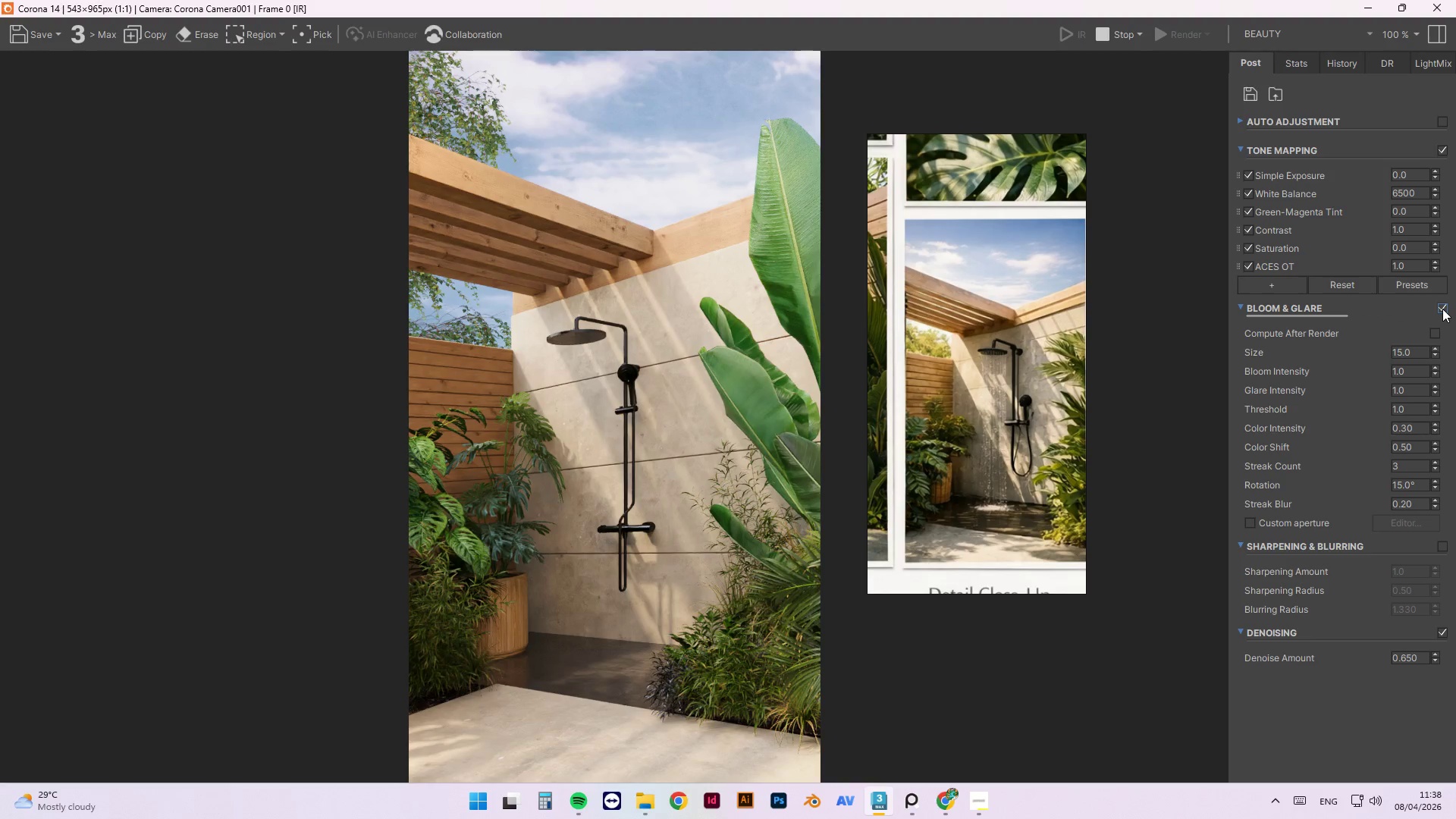 
wait(5.22)
 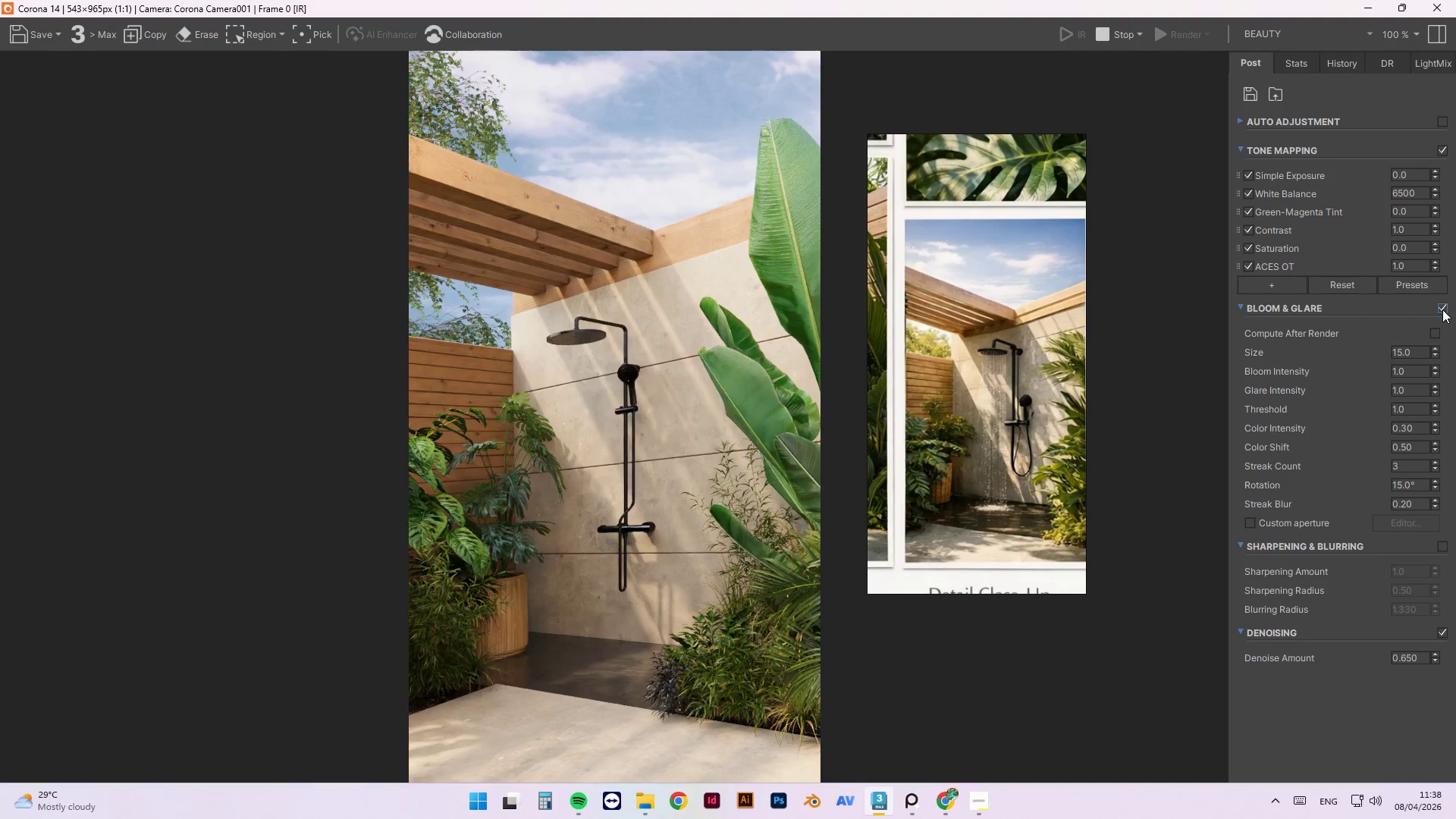 
left_click([990, 807])